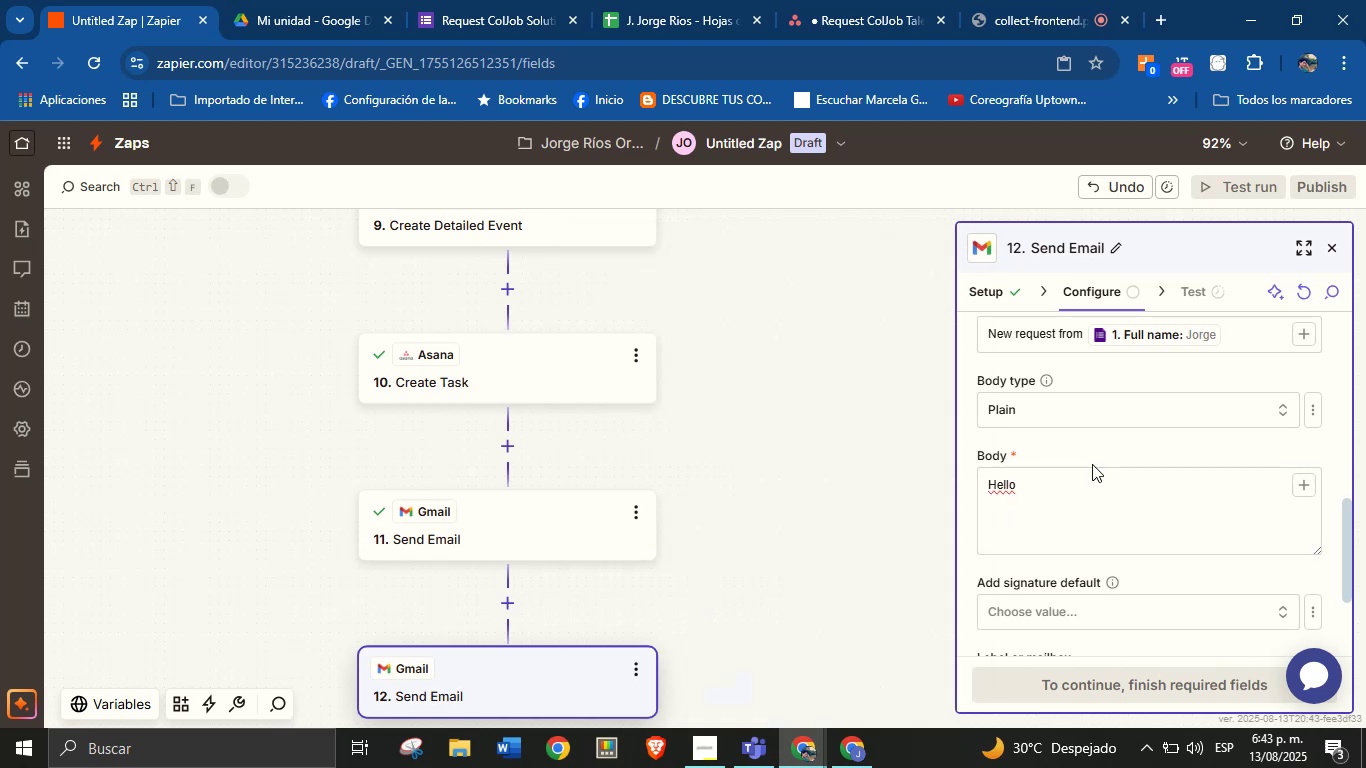 
scroll: coordinate [1075, 471], scroll_direction: up, amount: 10.0
 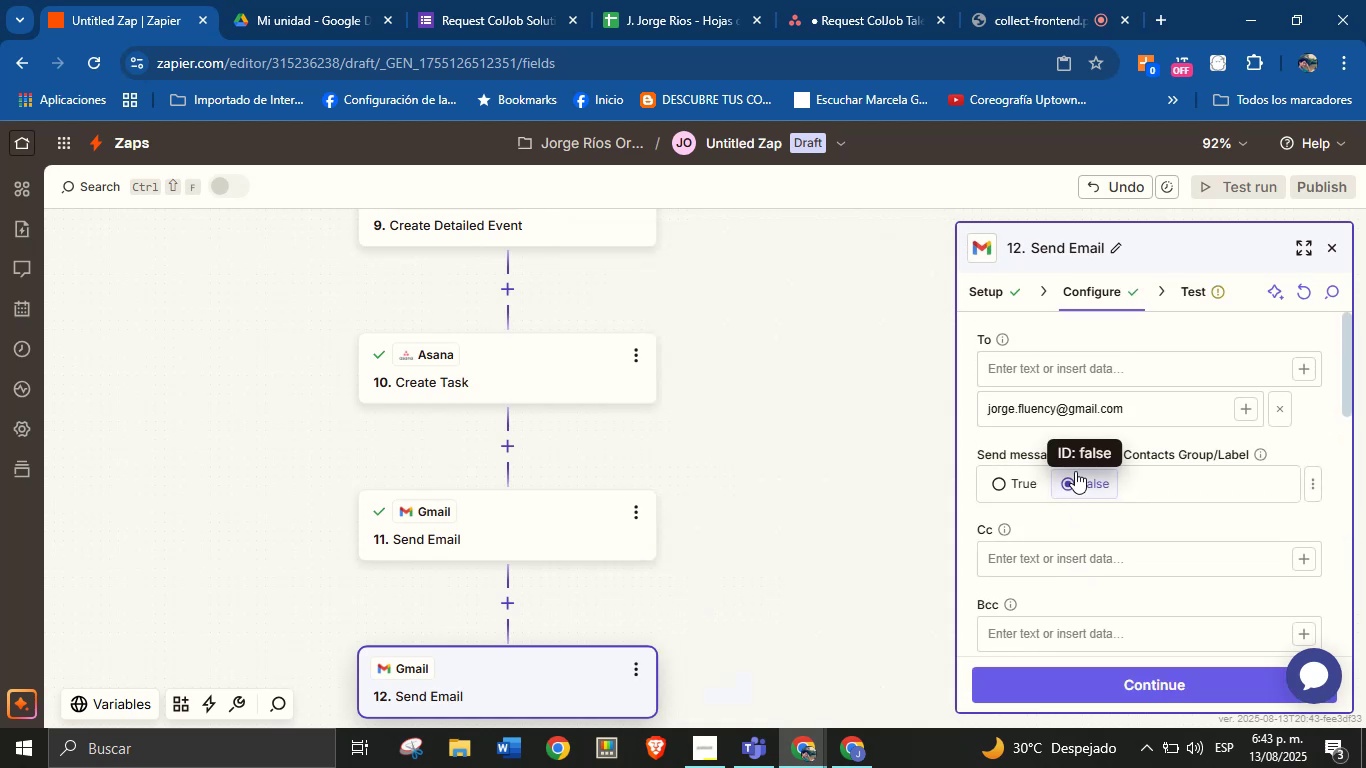 
scroll: coordinate [1077, 473], scroll_direction: down, amount: 7.0
 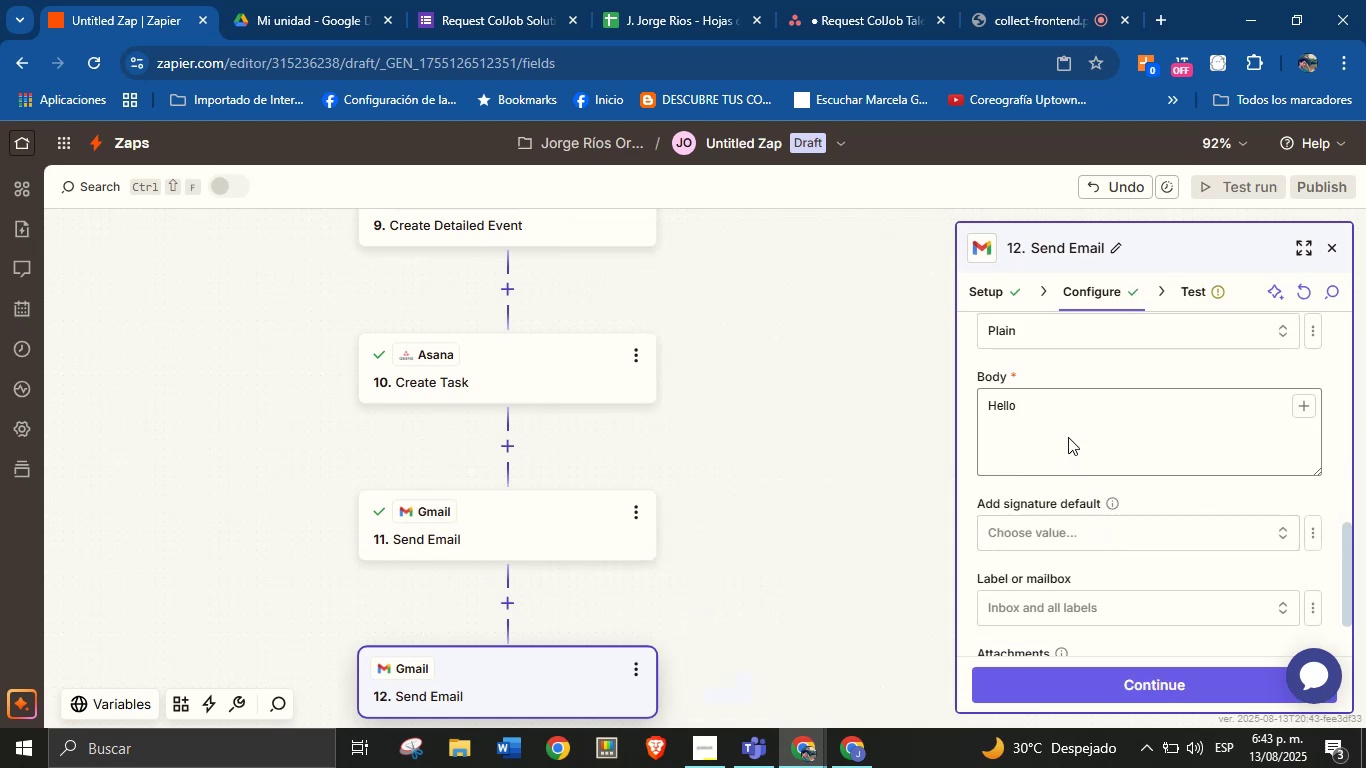 
left_click([1068, 402])
 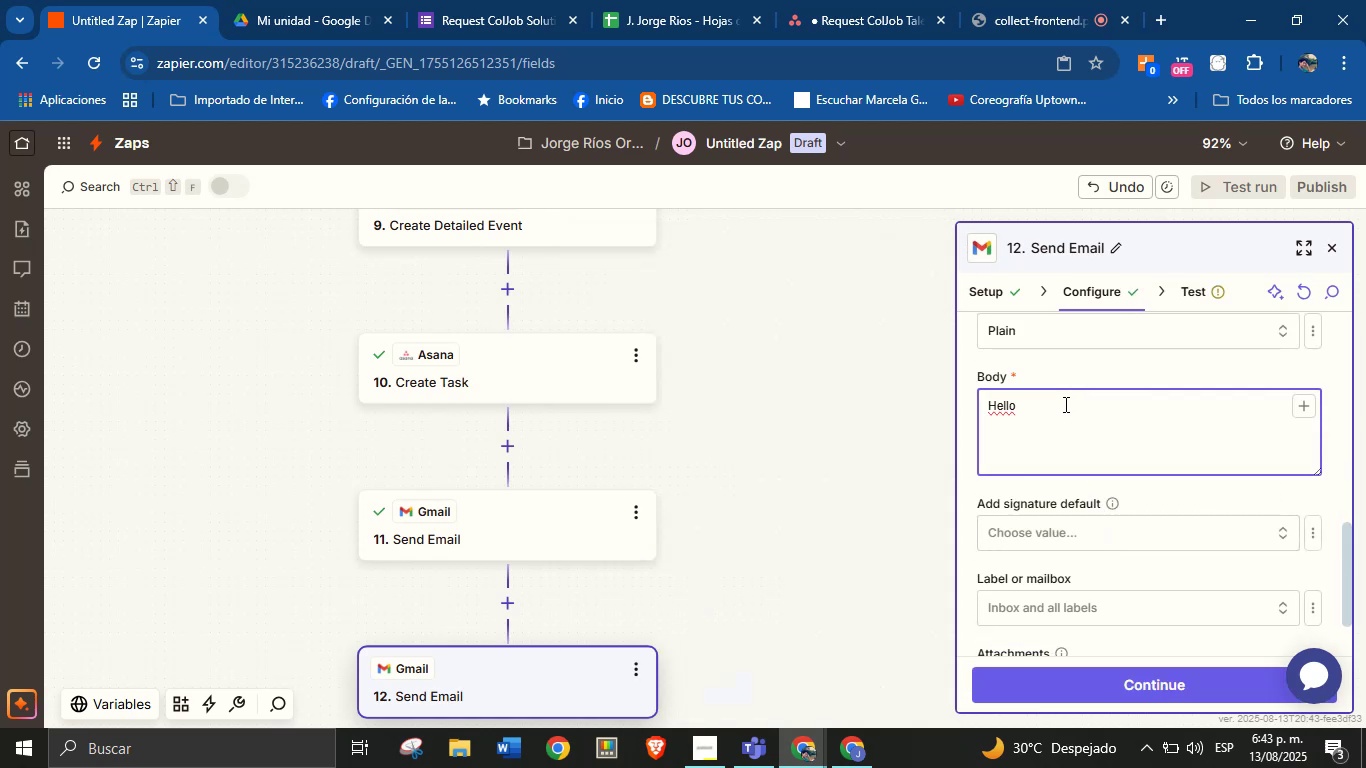 
key(Backspace)
 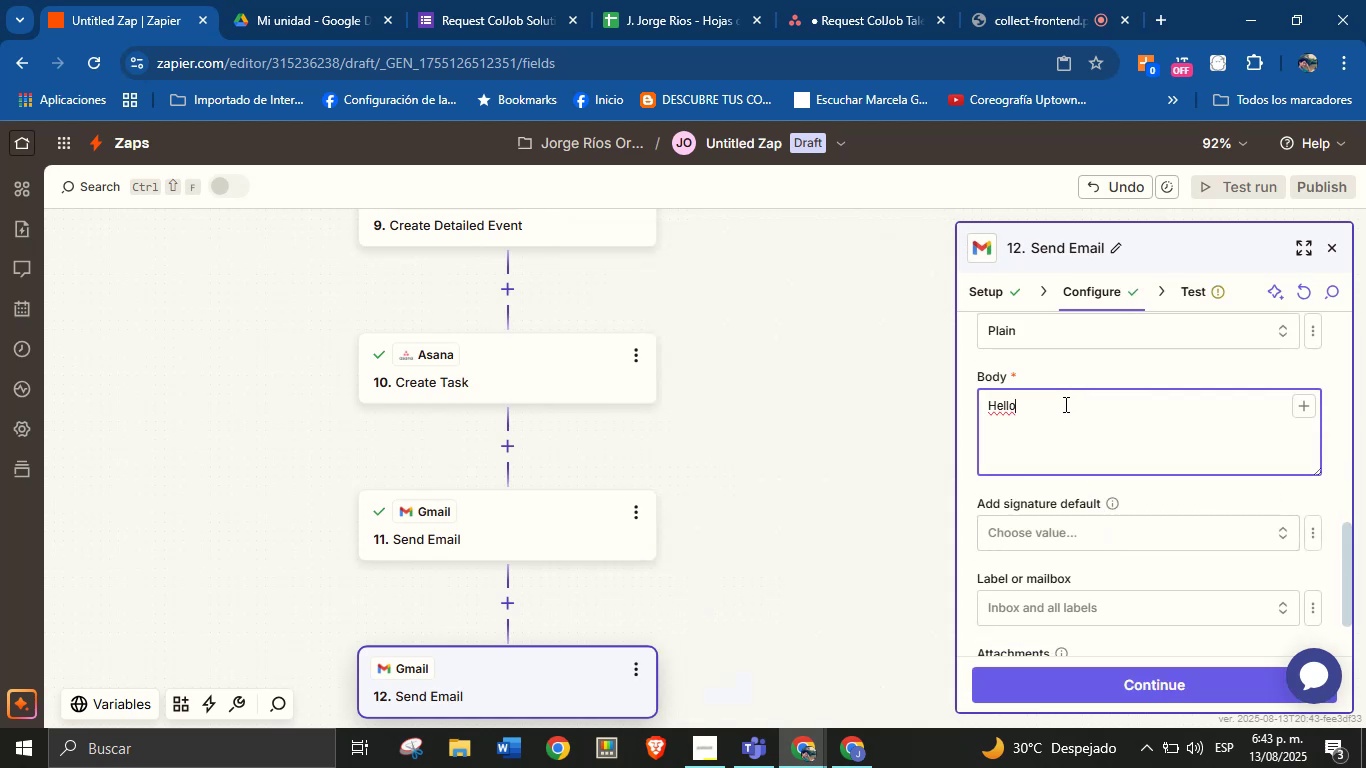 
key(Shift+ShiftRight)
 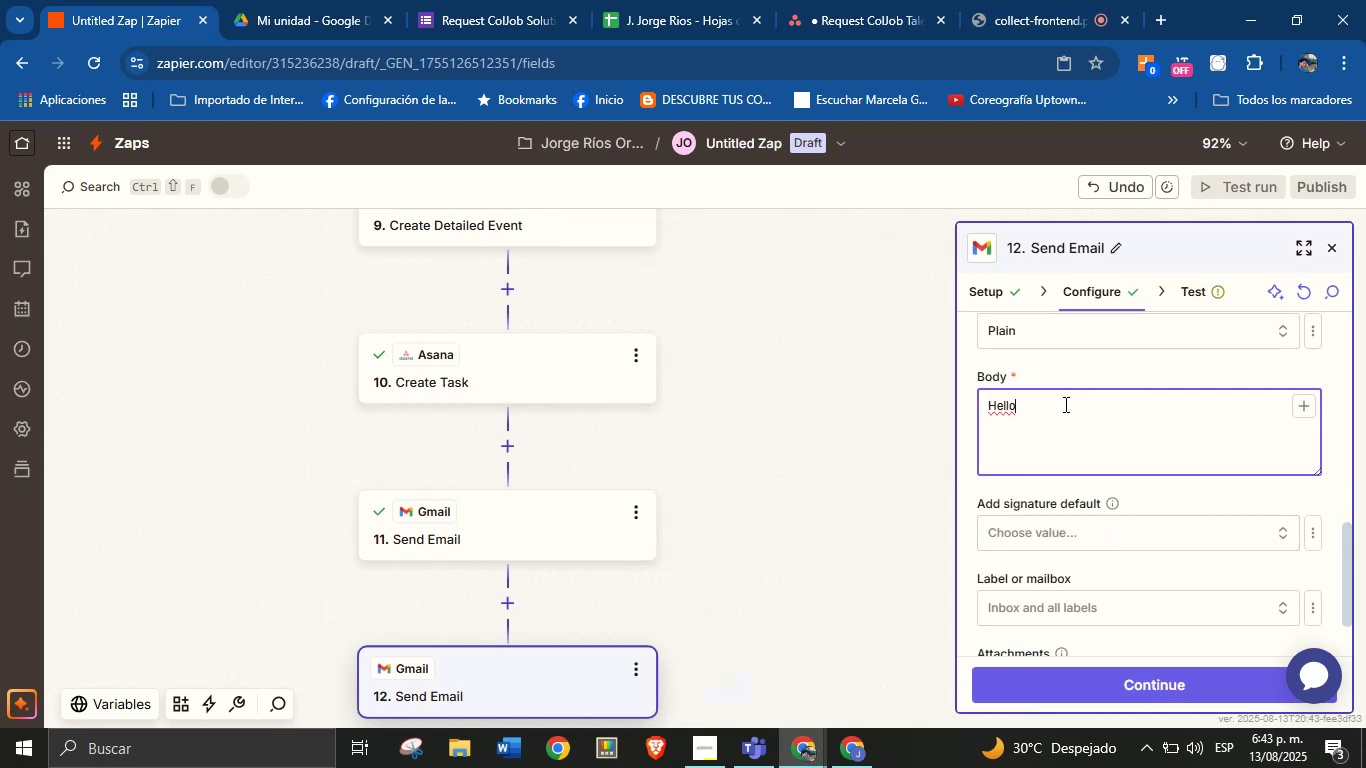 
key(Shift+1)
 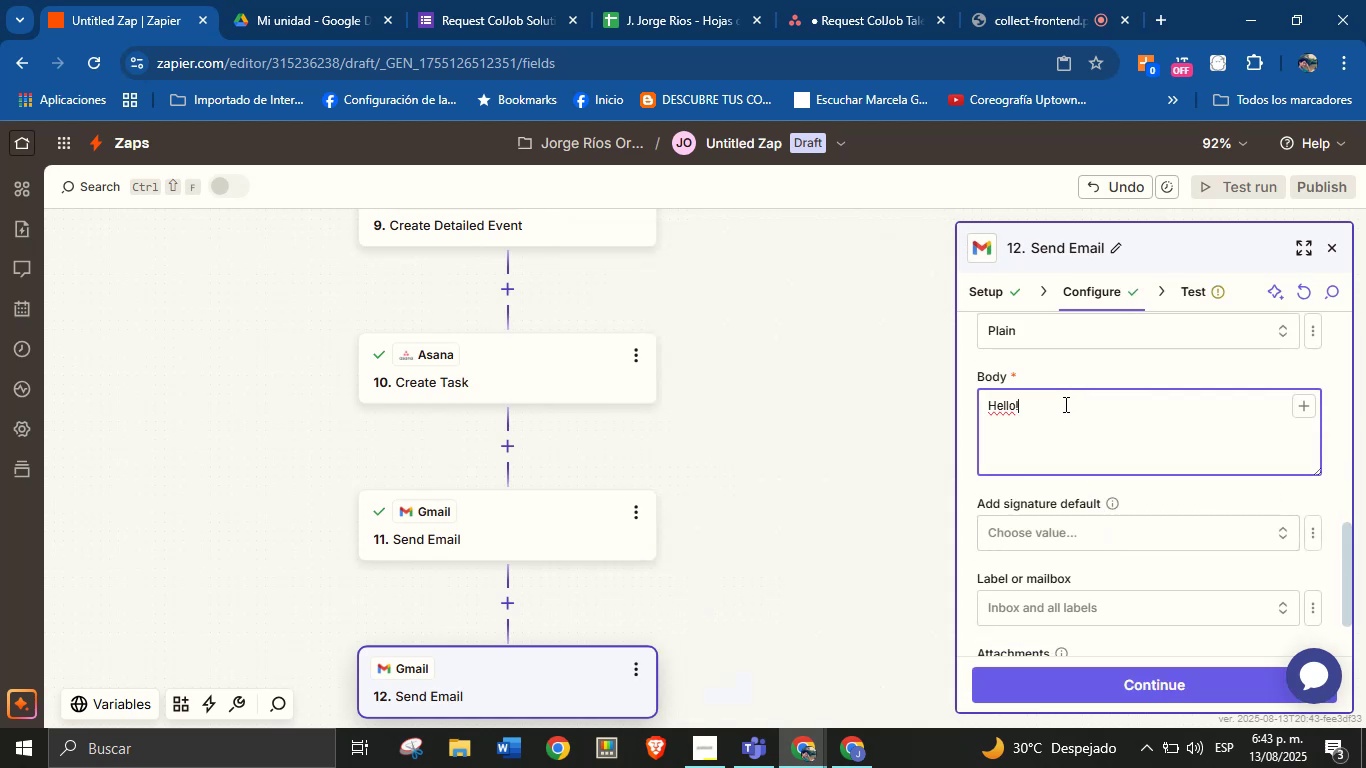 
key(Enter)
 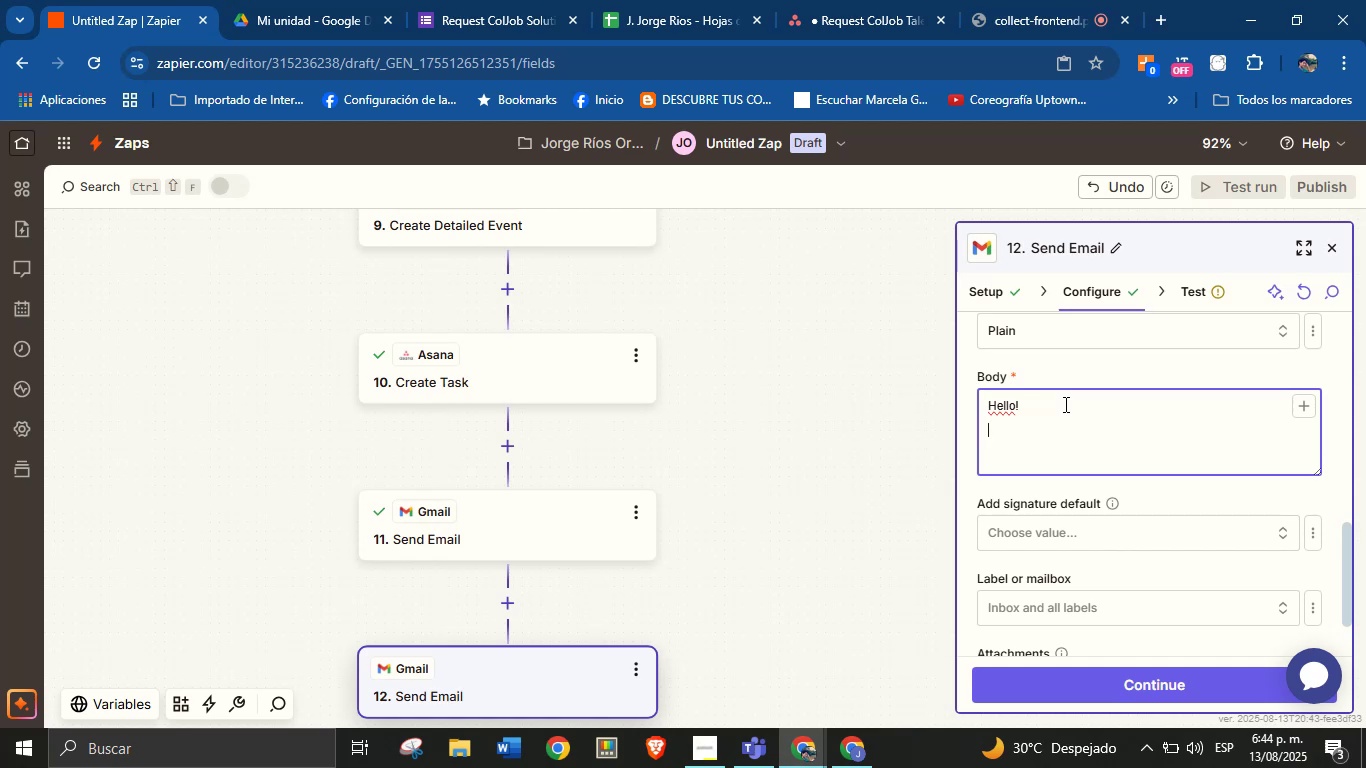 
wait(11.52)
 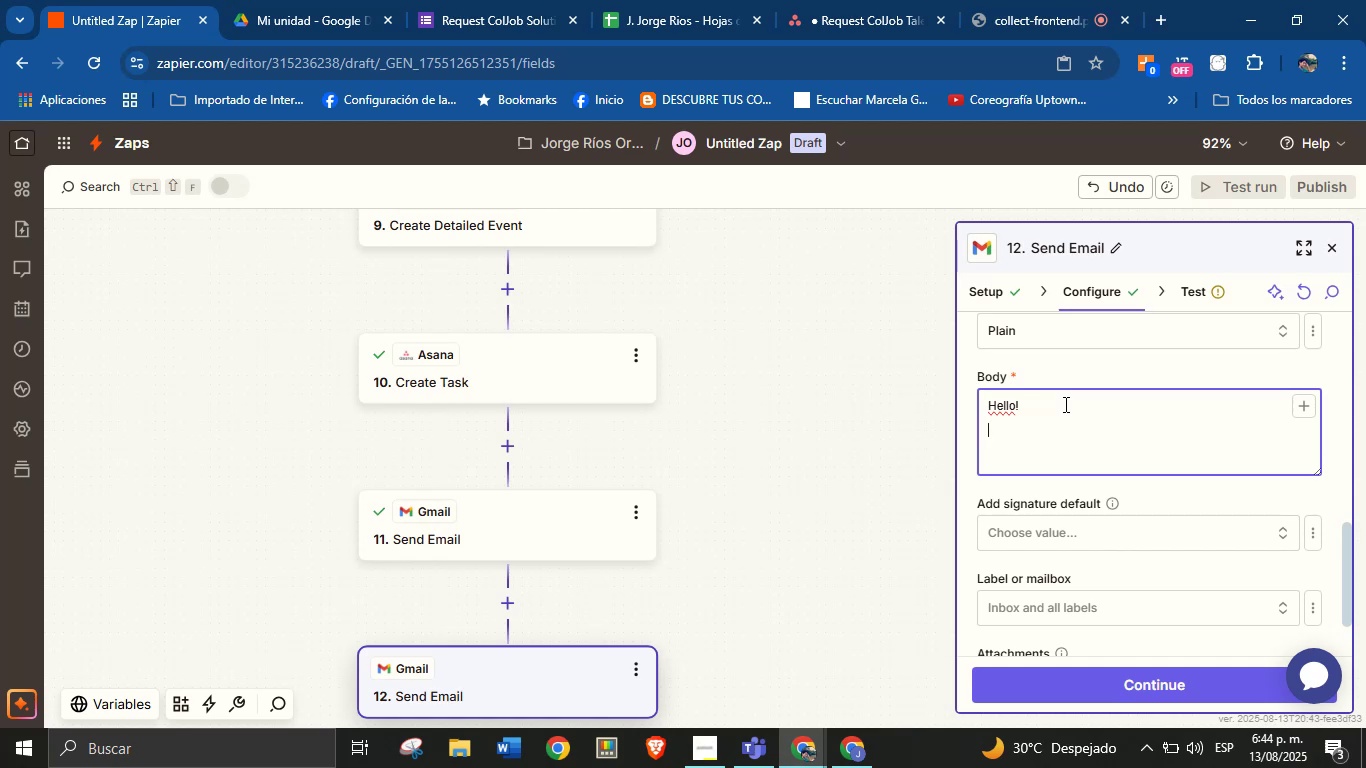 
type(There is a new service request for talent in the )
 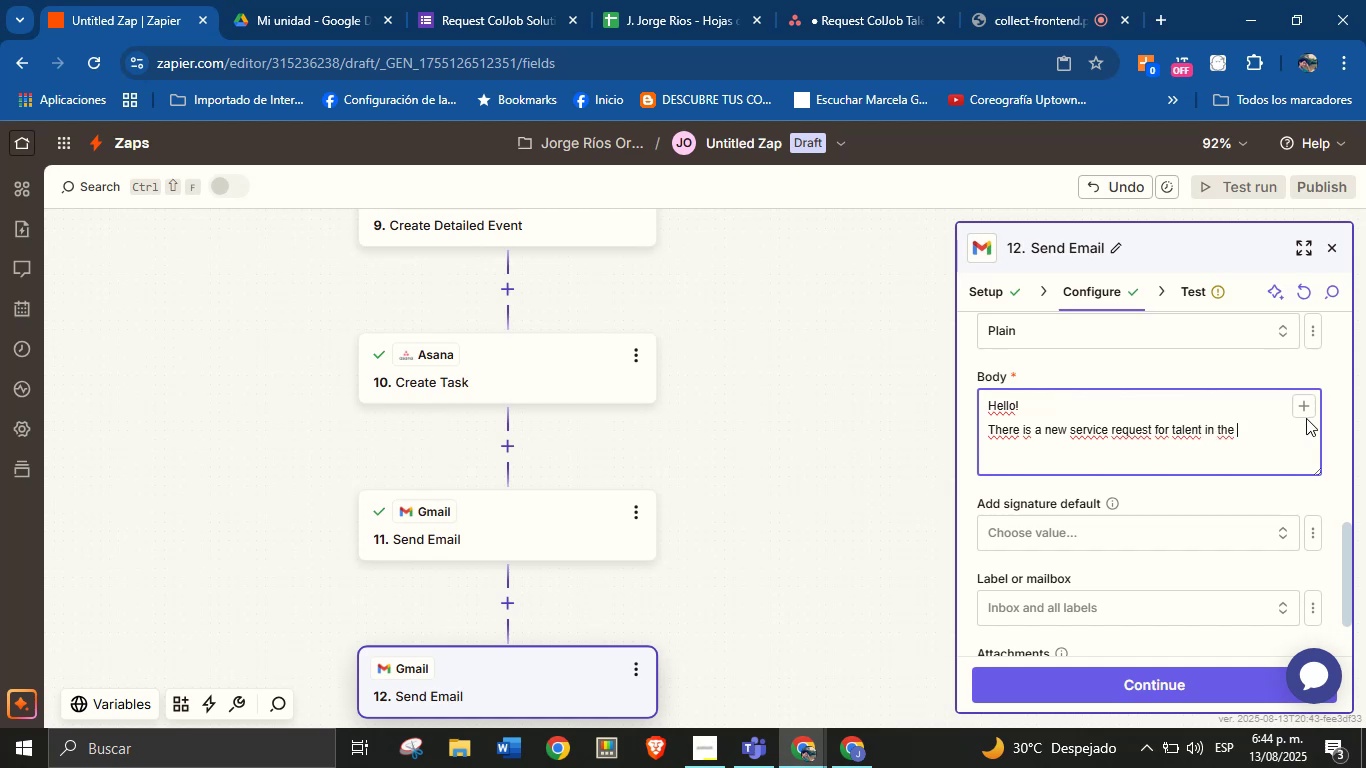 
left_click([1305, 408])
 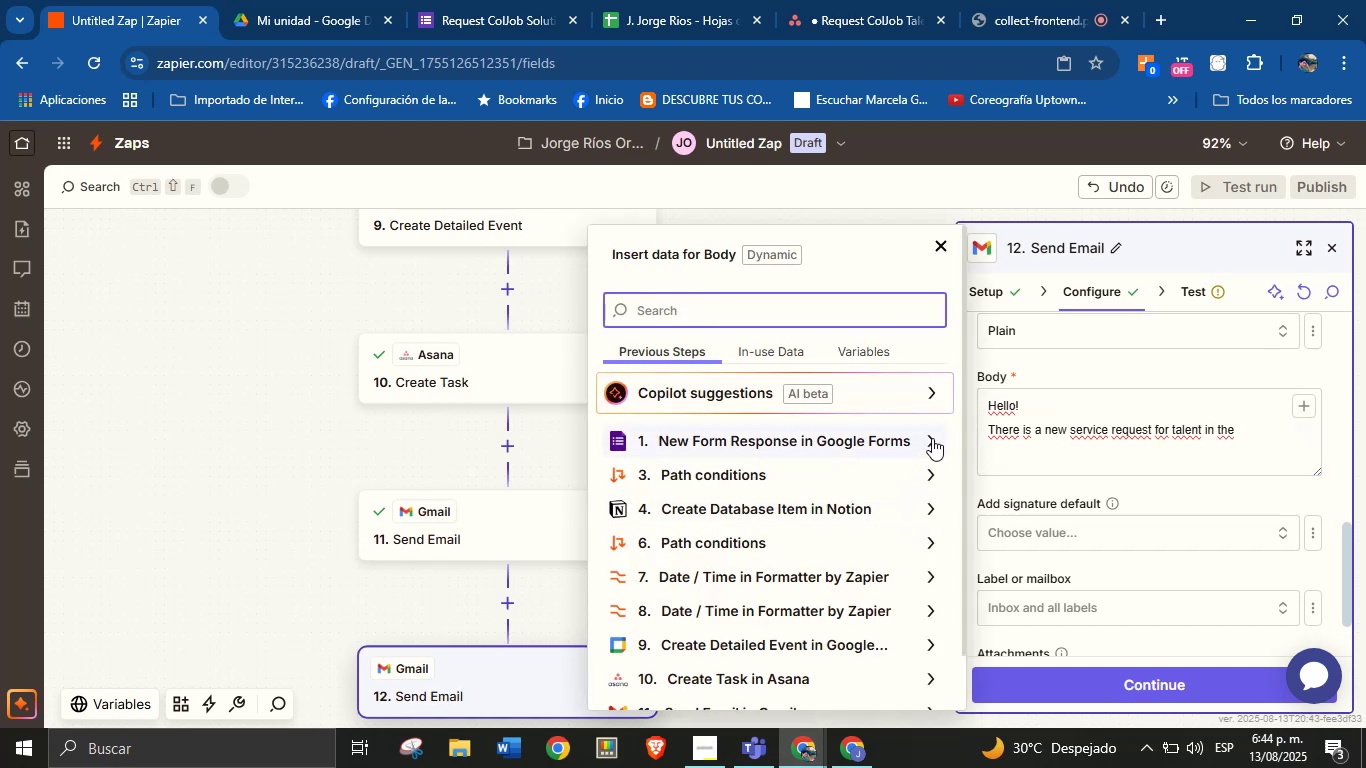 
left_click([932, 438])
 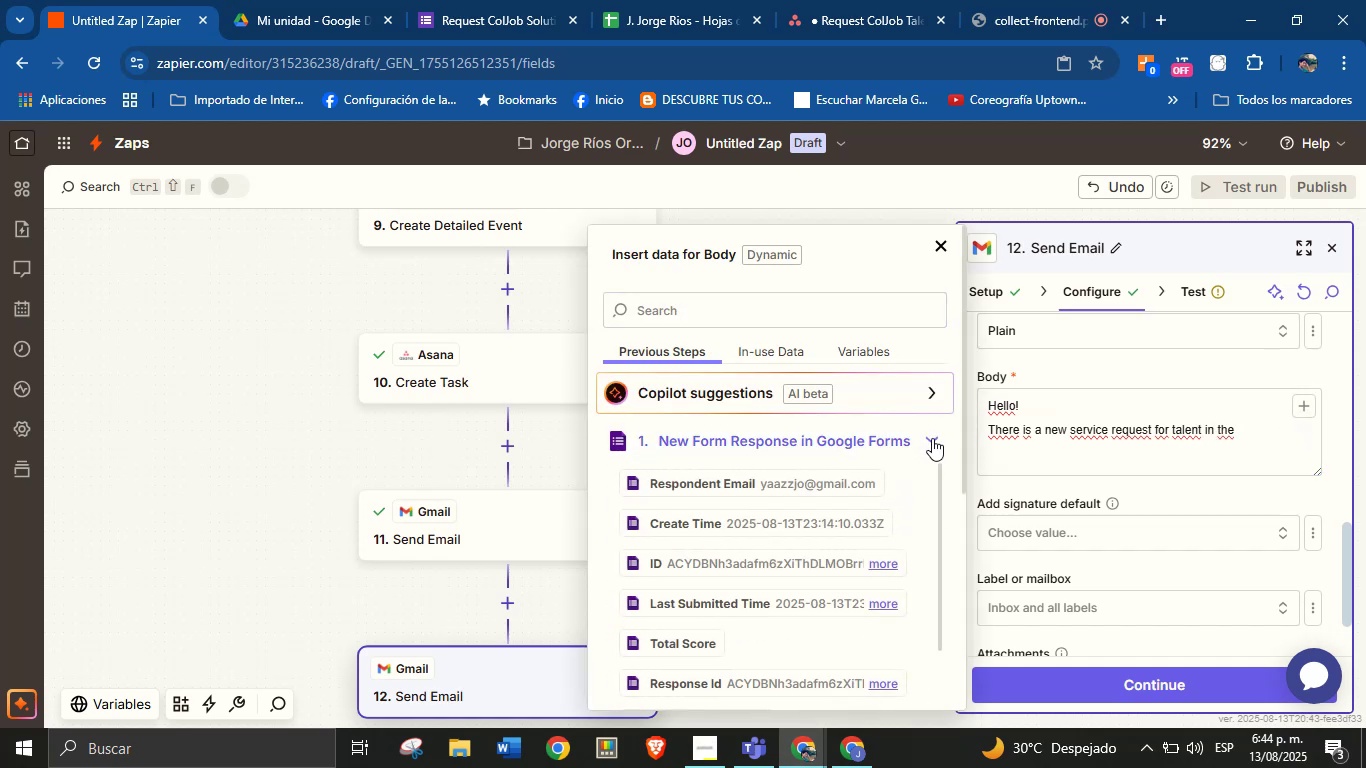 
left_click([932, 438])
 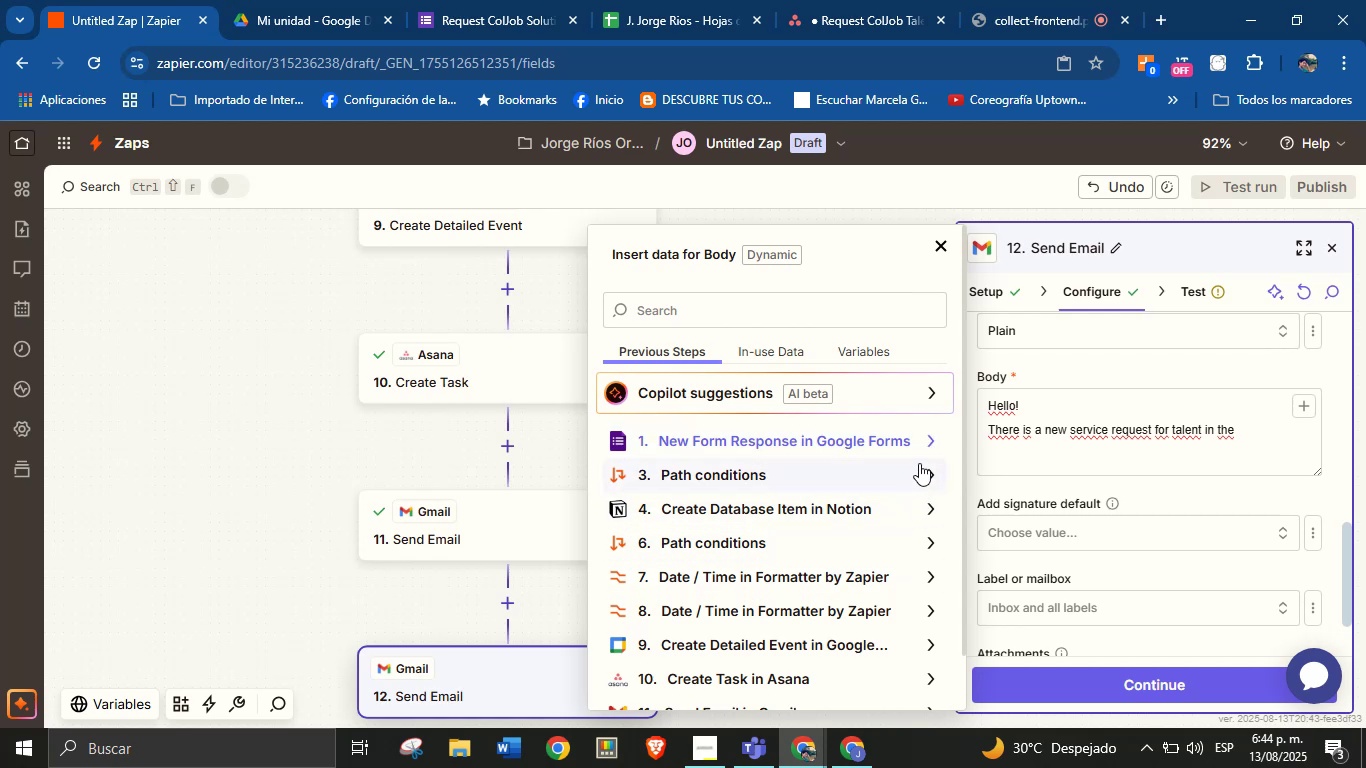 
left_click([934, 437])
 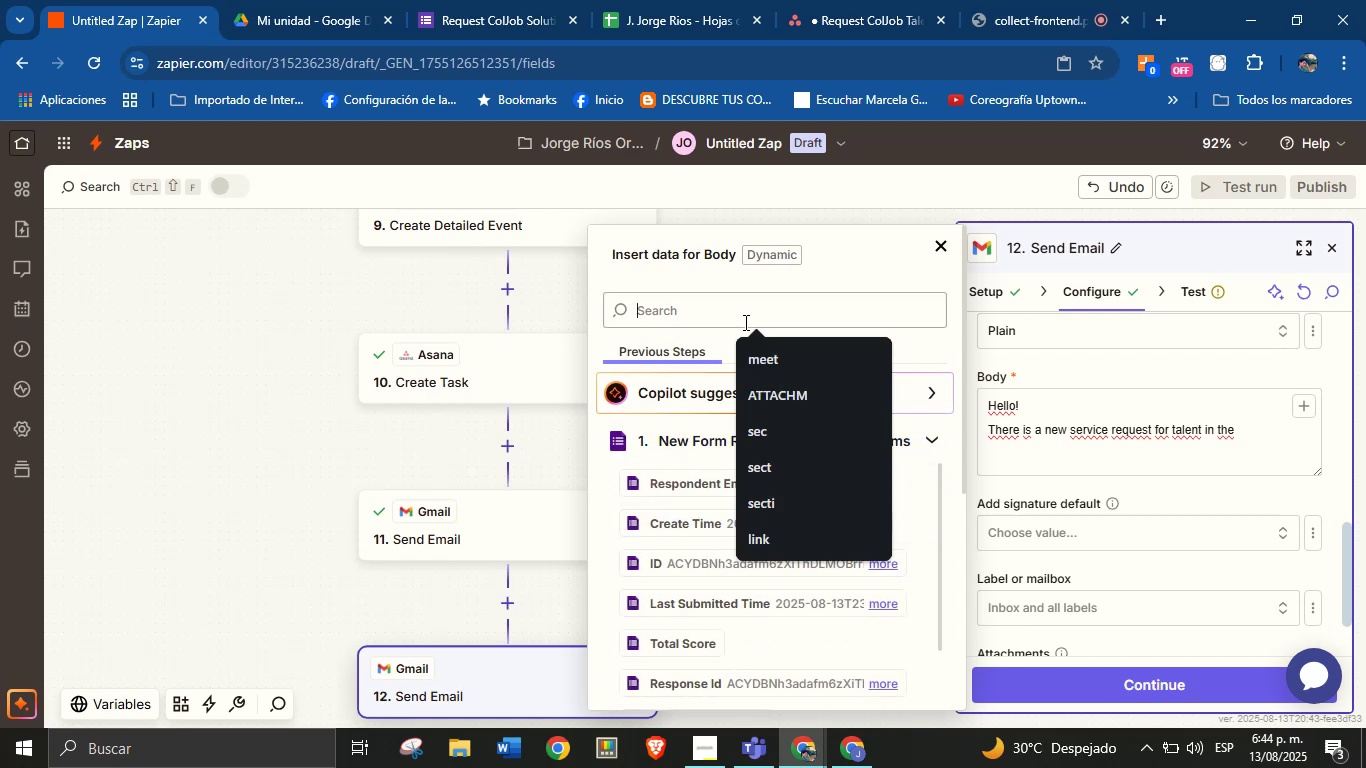 
type(area)
 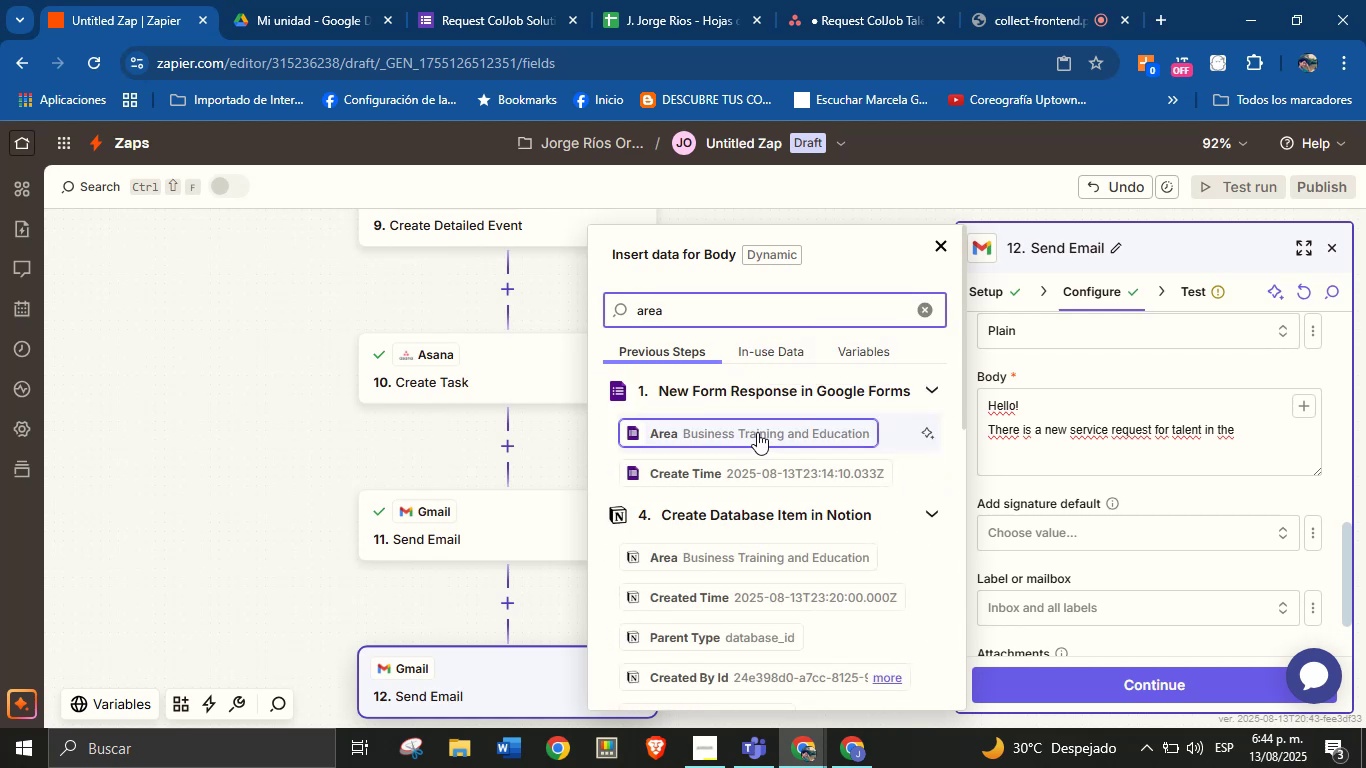 
left_click([758, 432])
 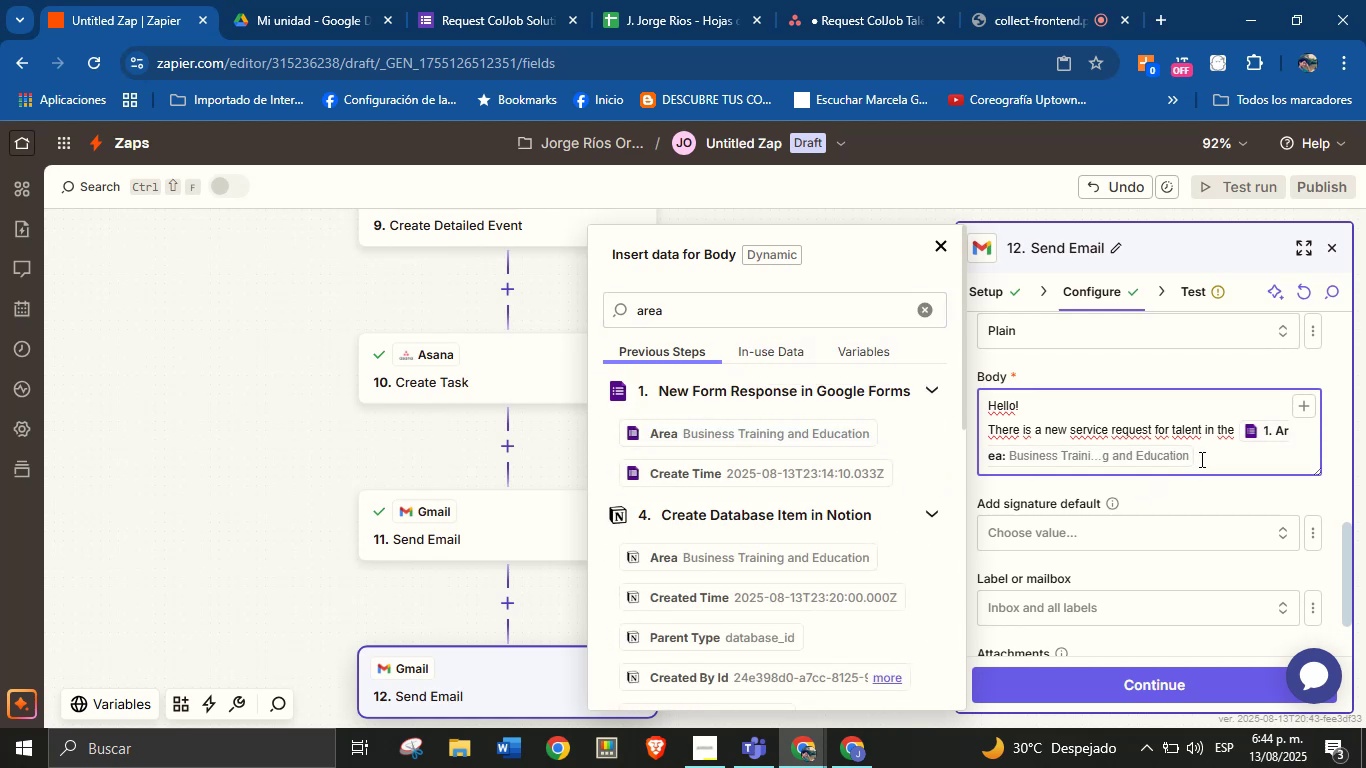 
left_click([1204, 459])
 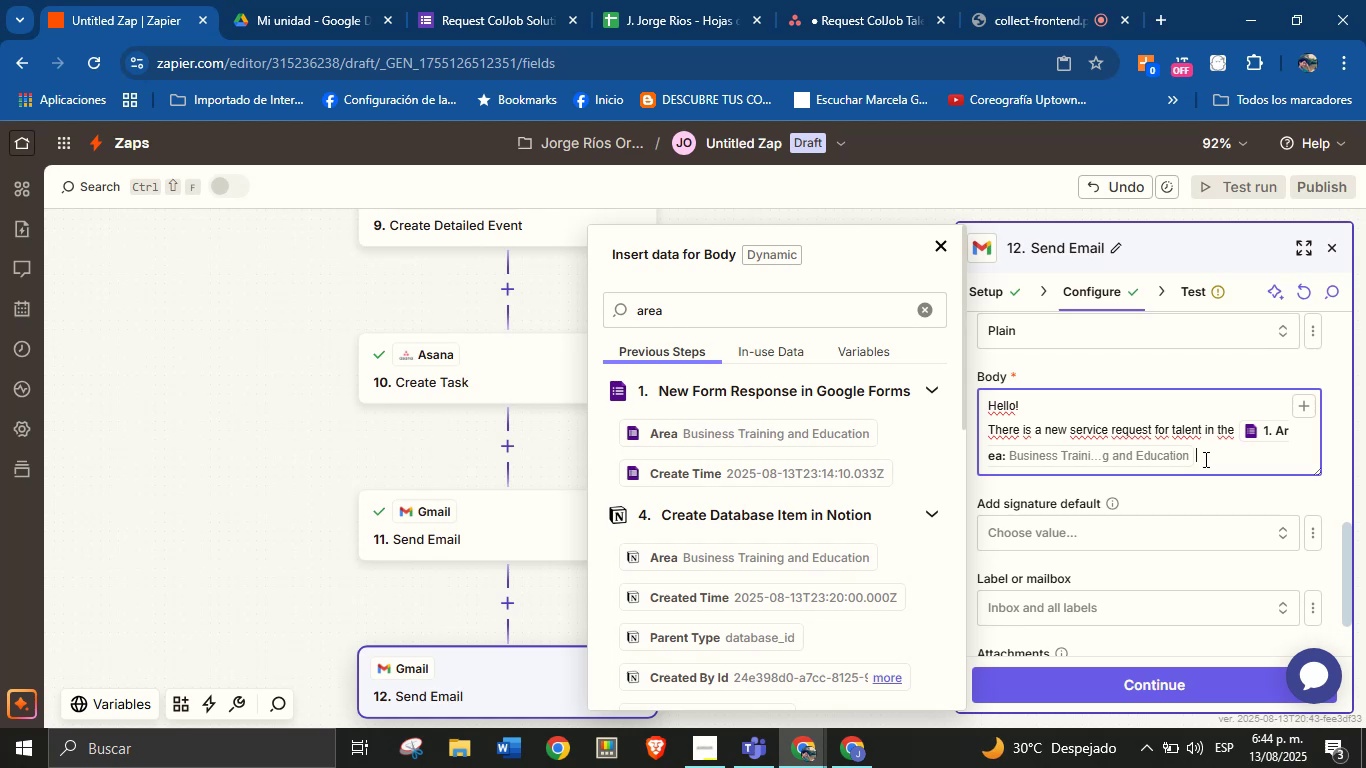 
wait(8.31)
 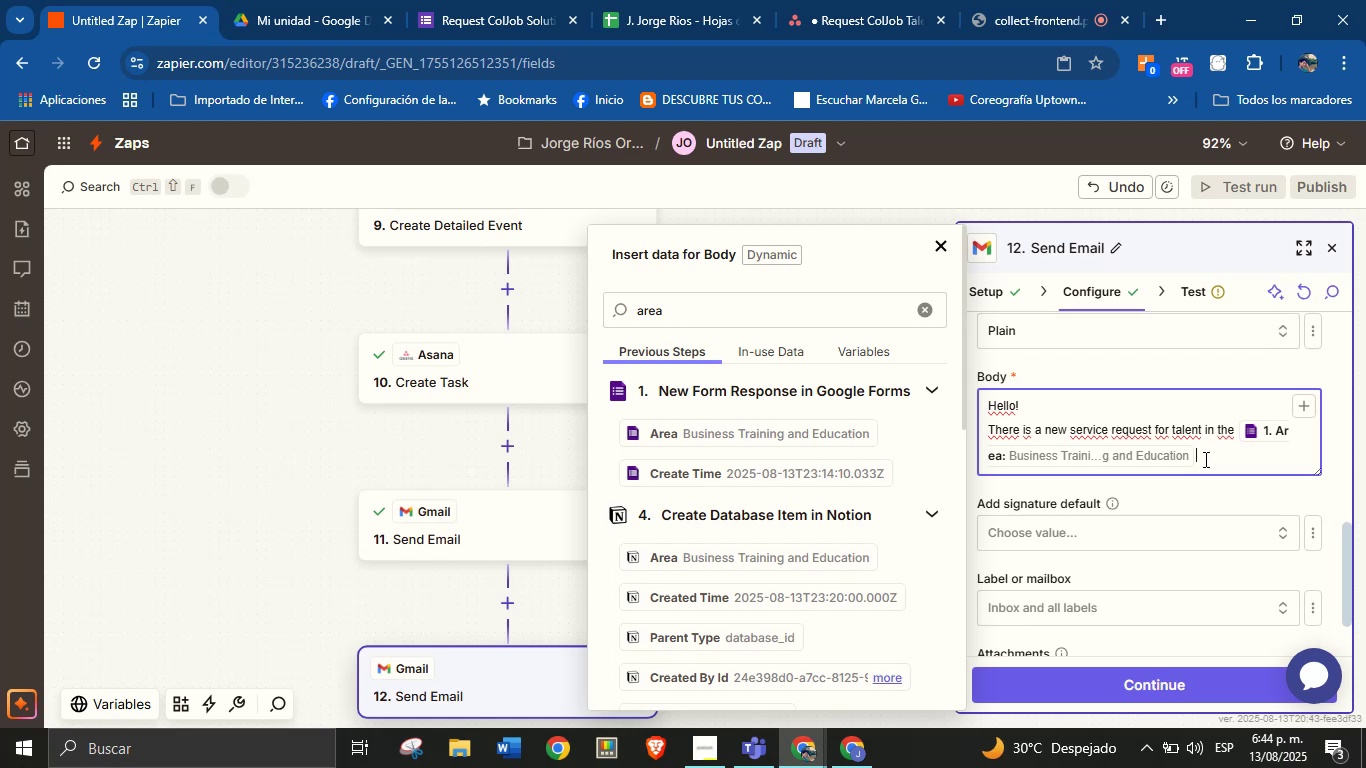 
key(Enter)
 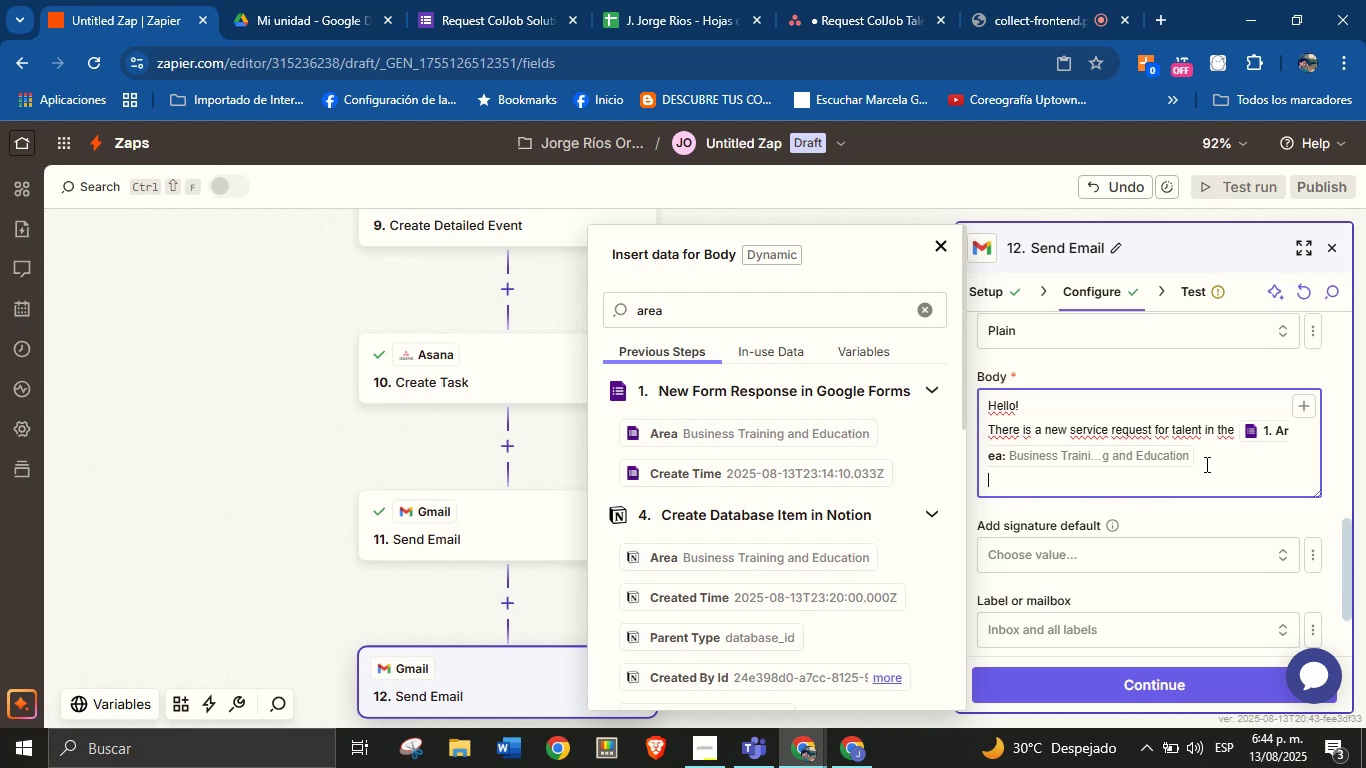 
wait(18.93)
 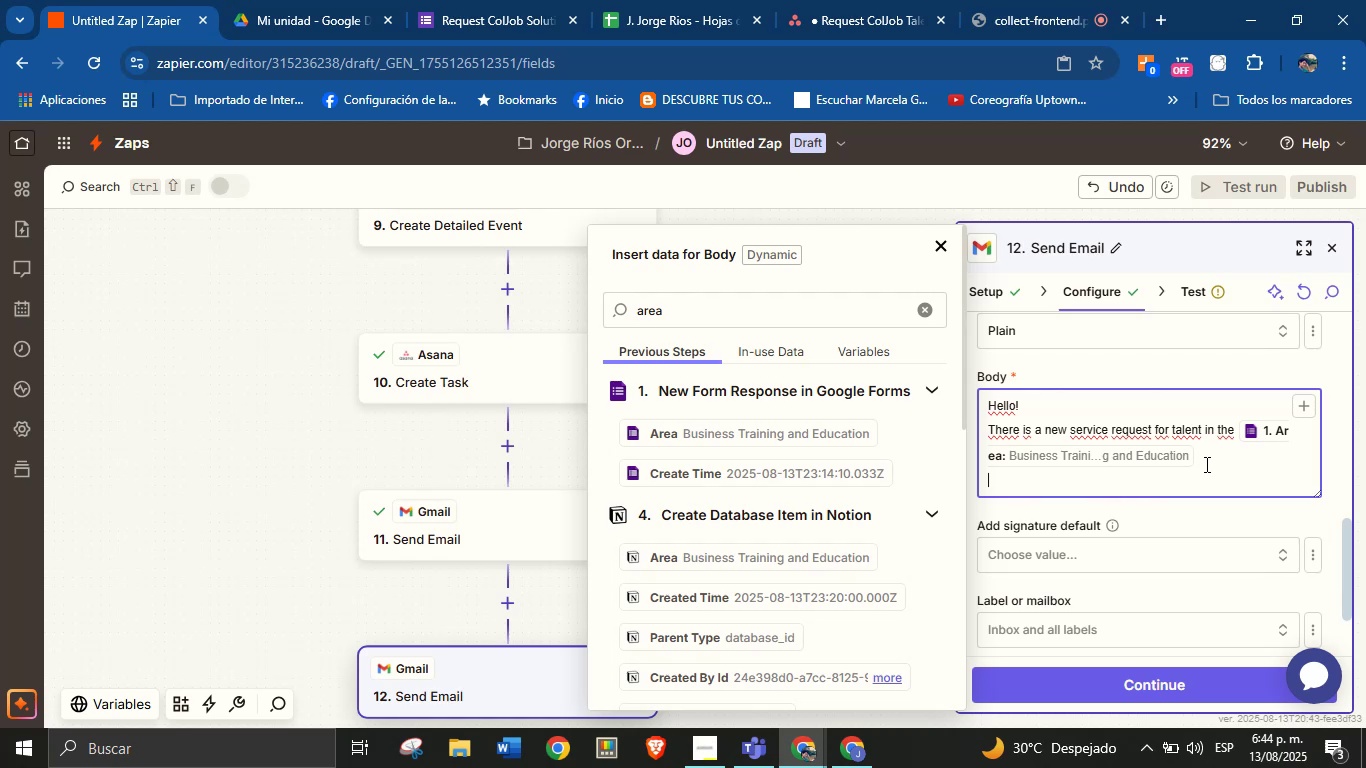 
key(ArrowLeft)
 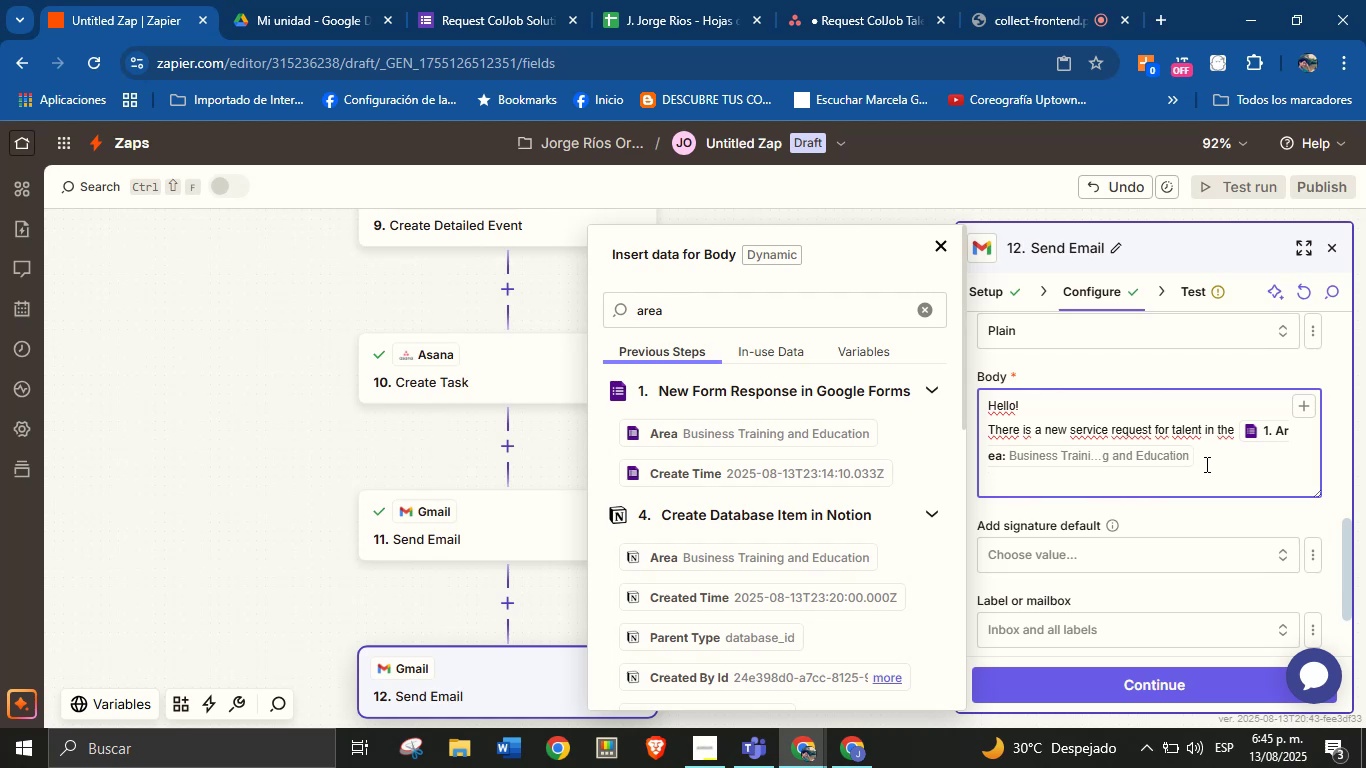 
type( area.)
 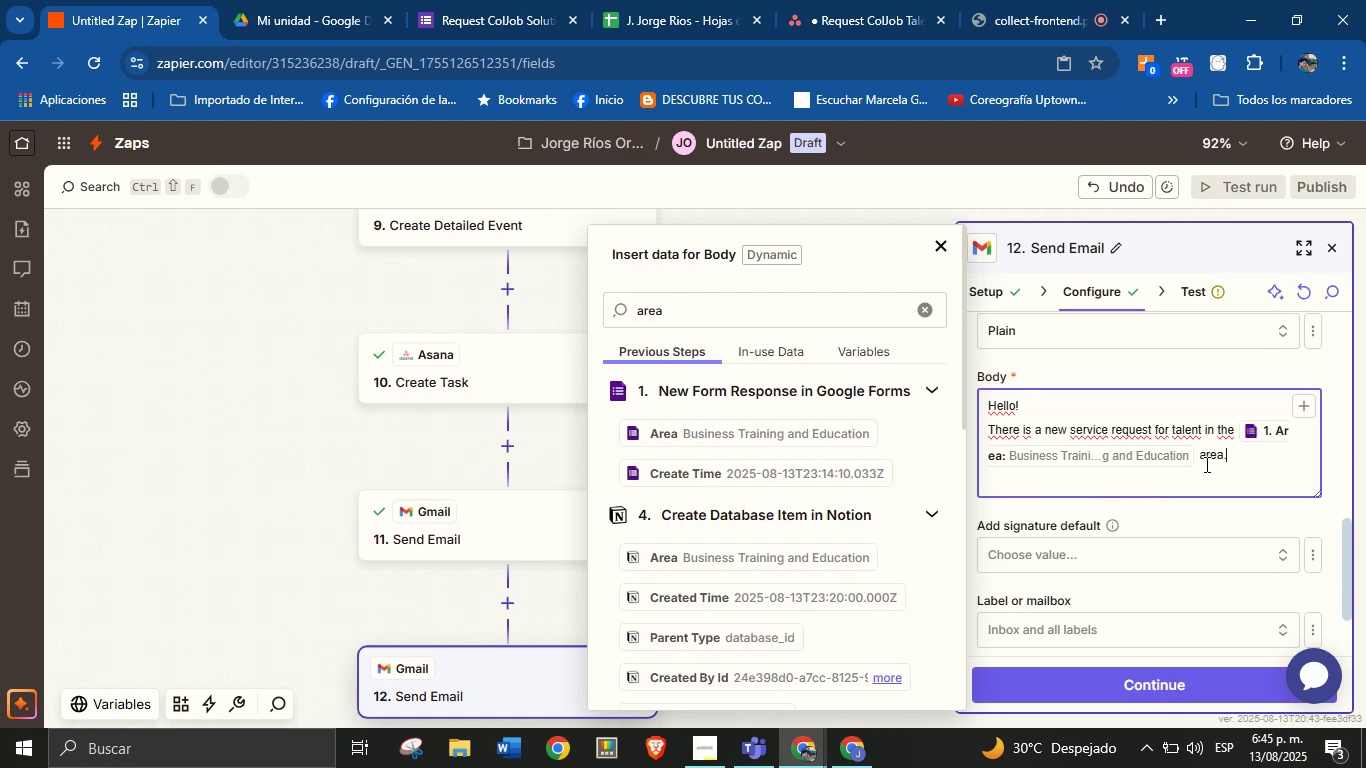 
key(Enter)
 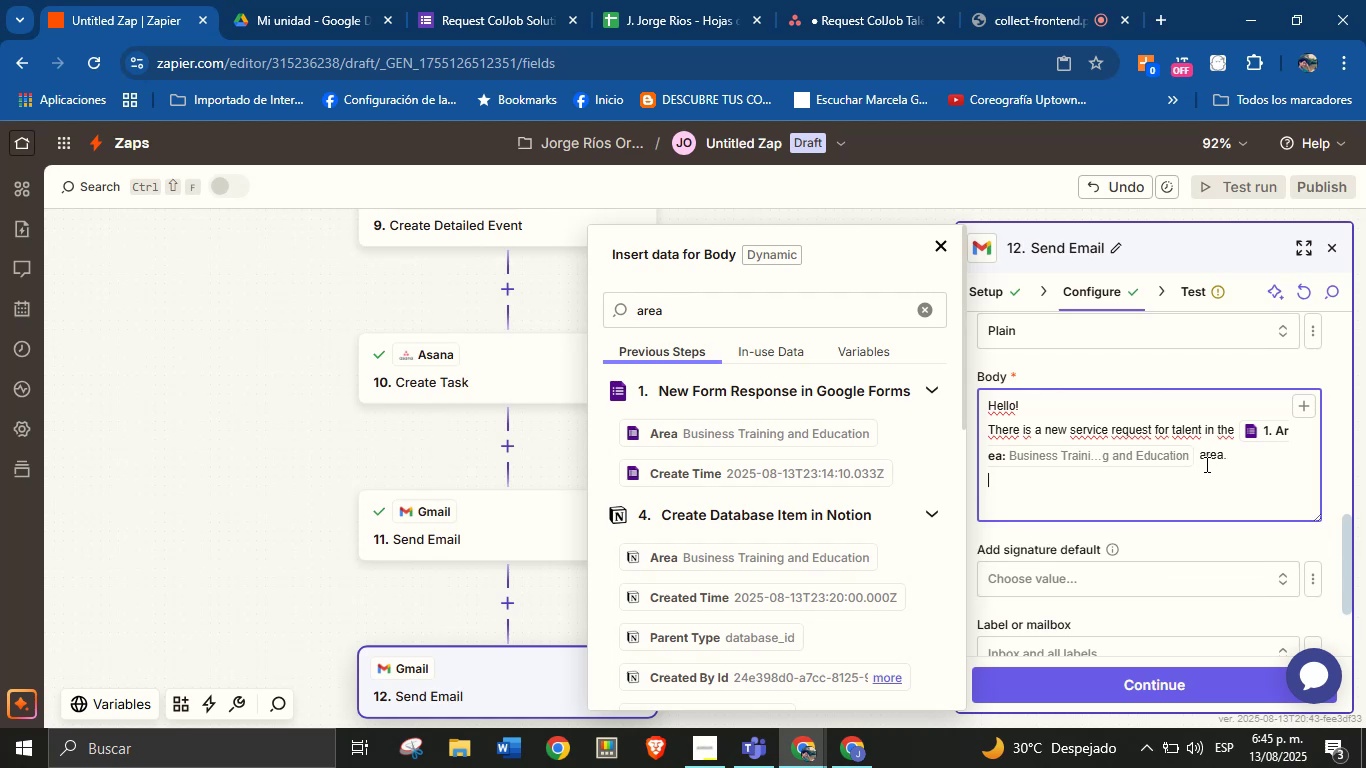 
key(Backspace)
key(Backspace)
type(, ready for execution )
 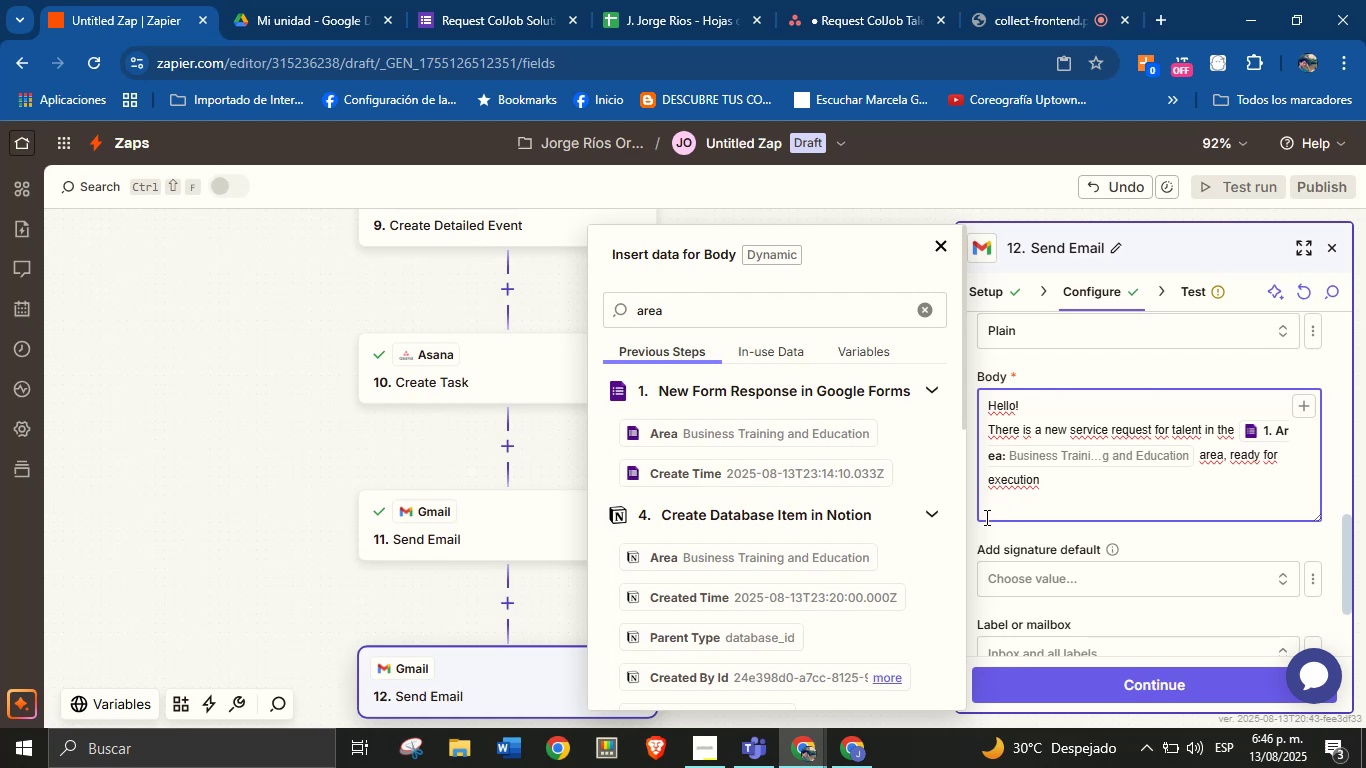 
wait(53.61)
 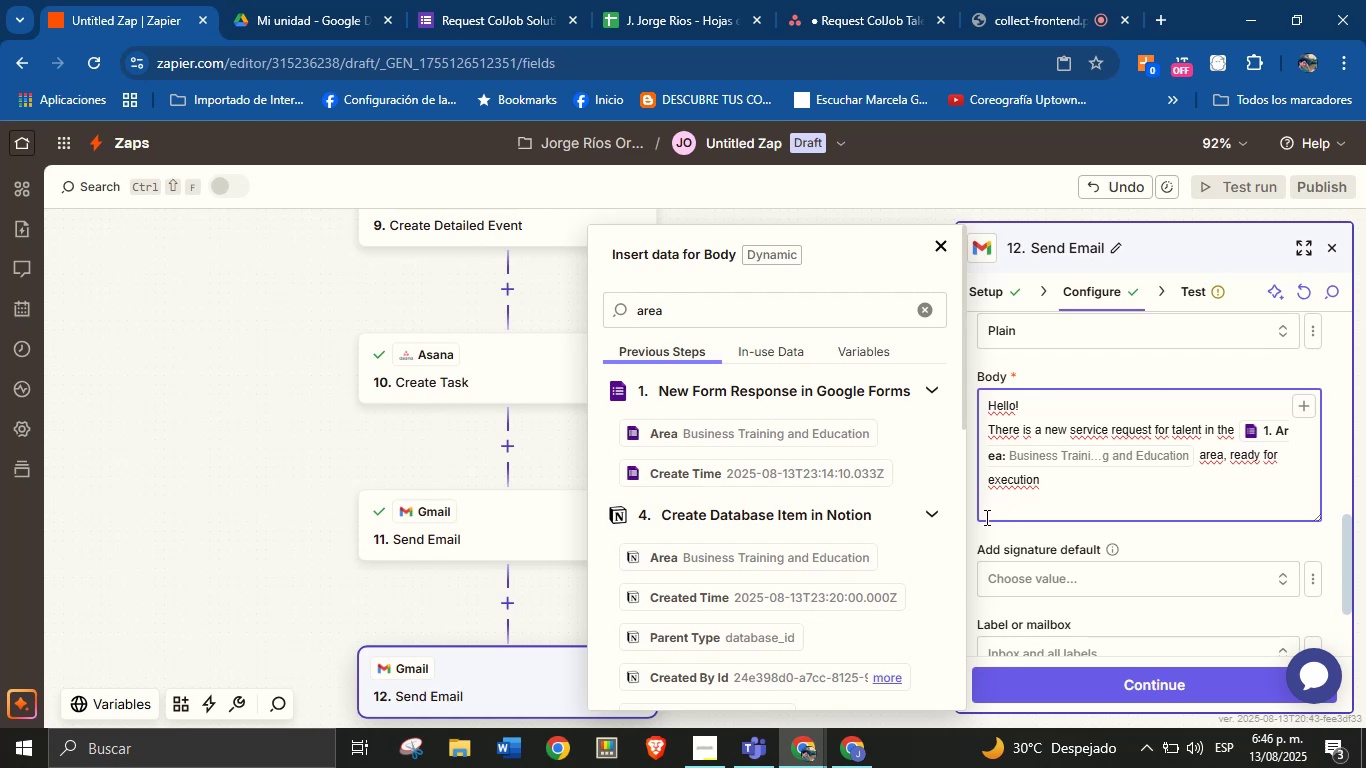 
key(Backspace)
 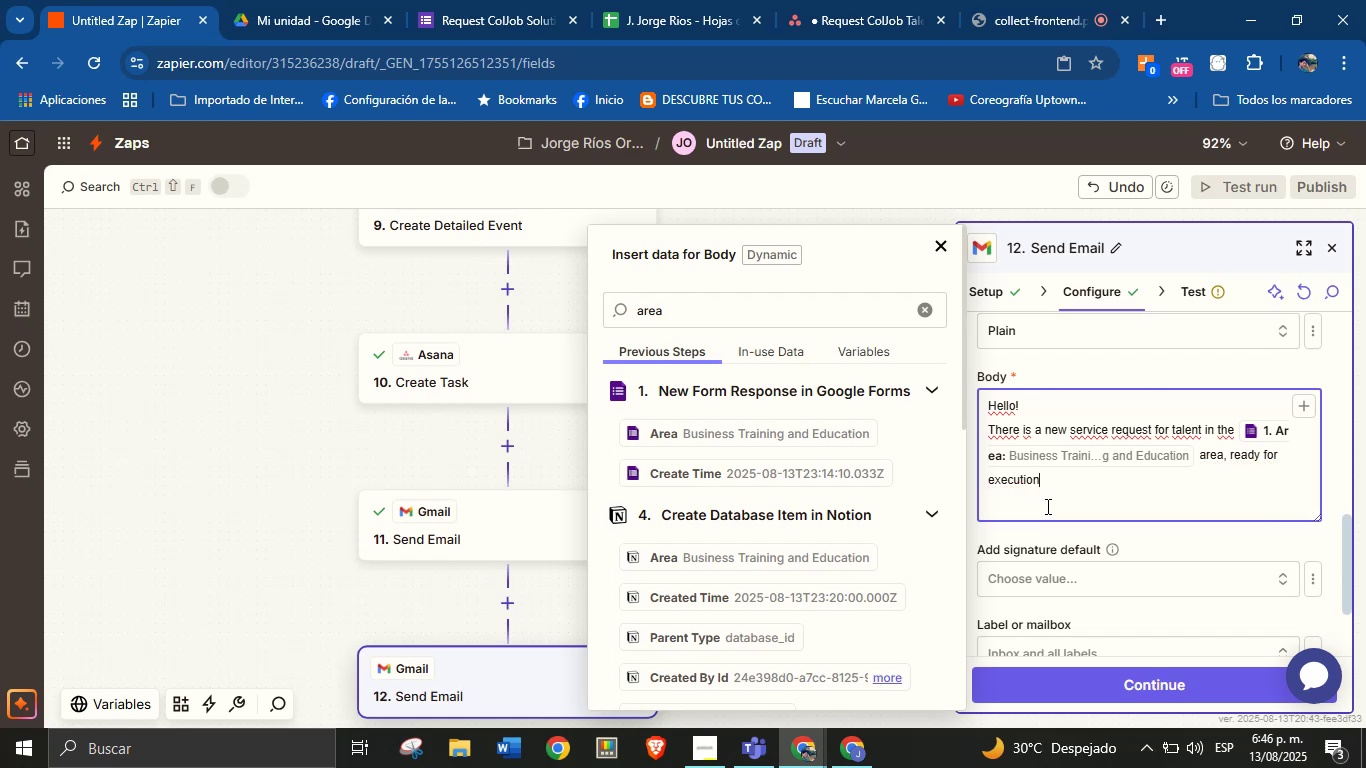 
key(Period)
 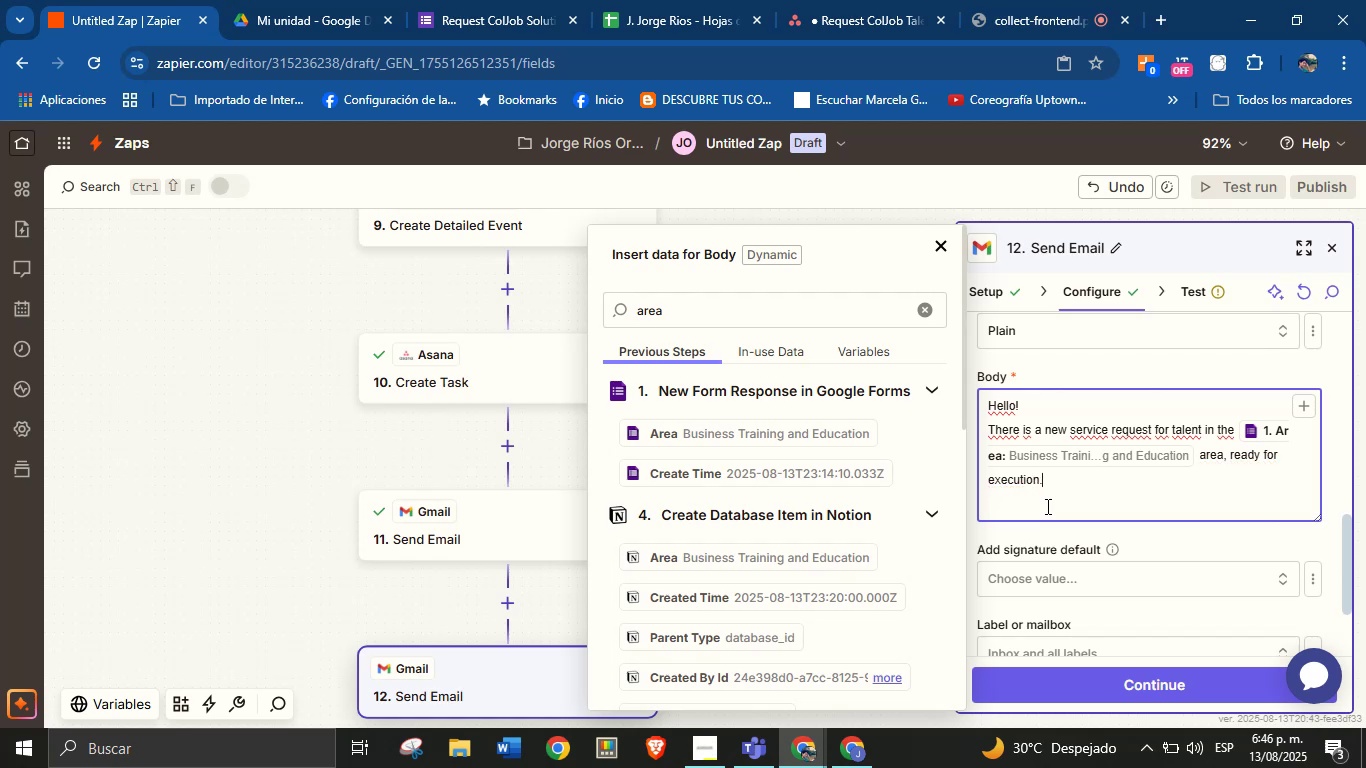 
key(Space)
 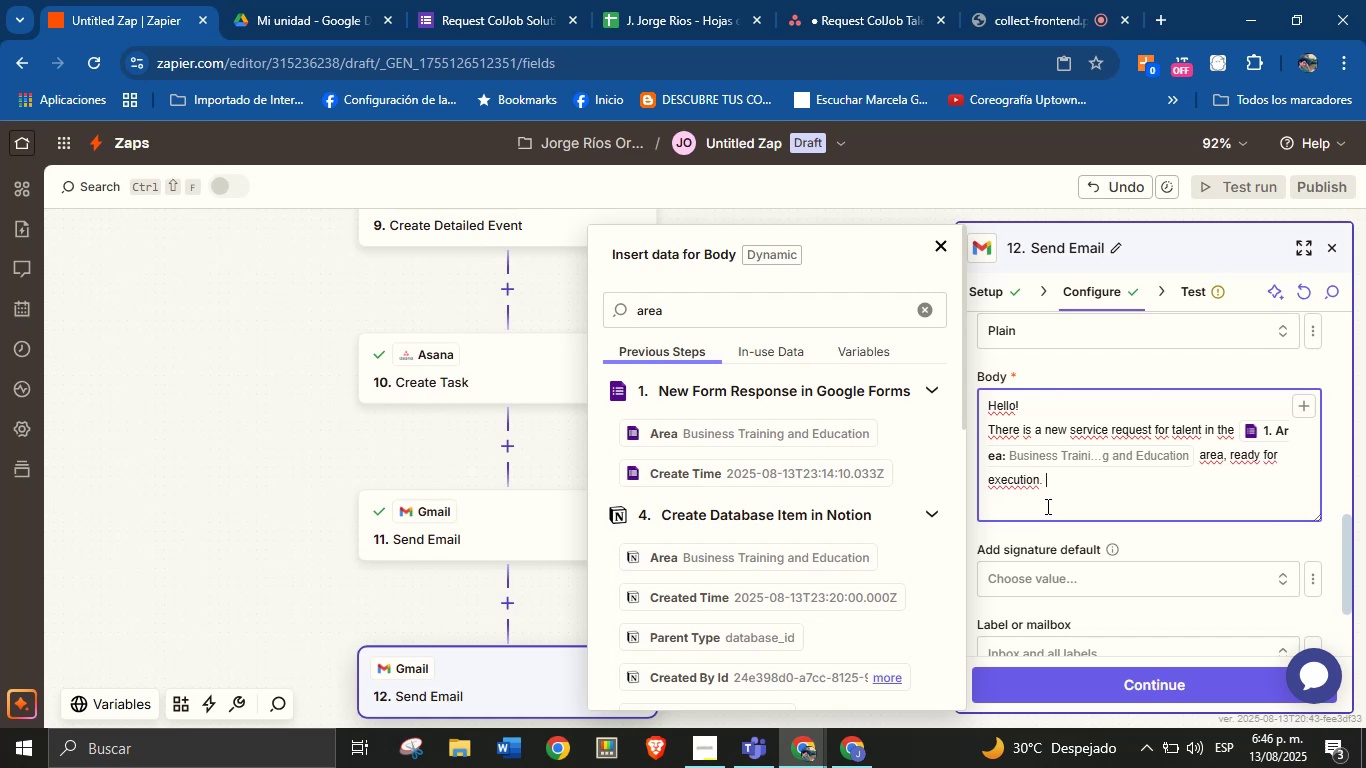 
key(Enter)
 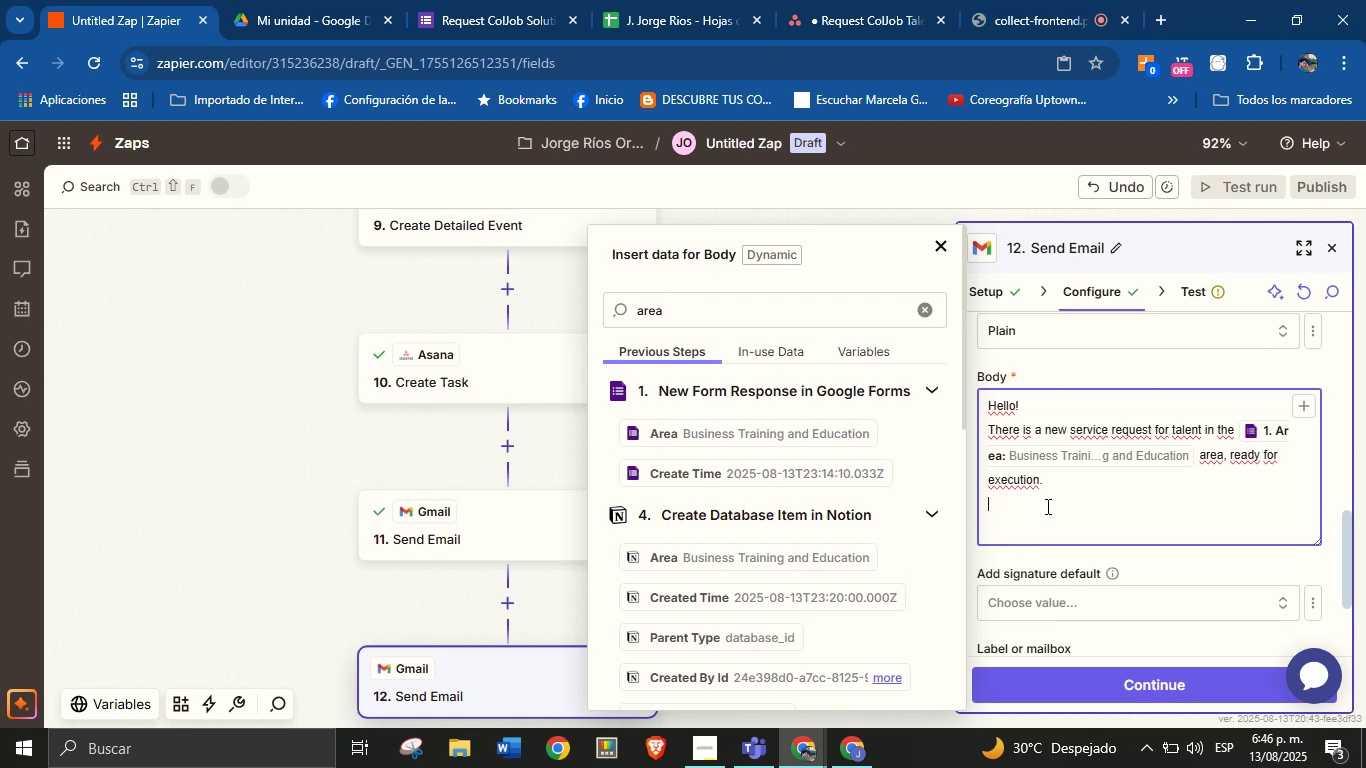 
key(Enter)
 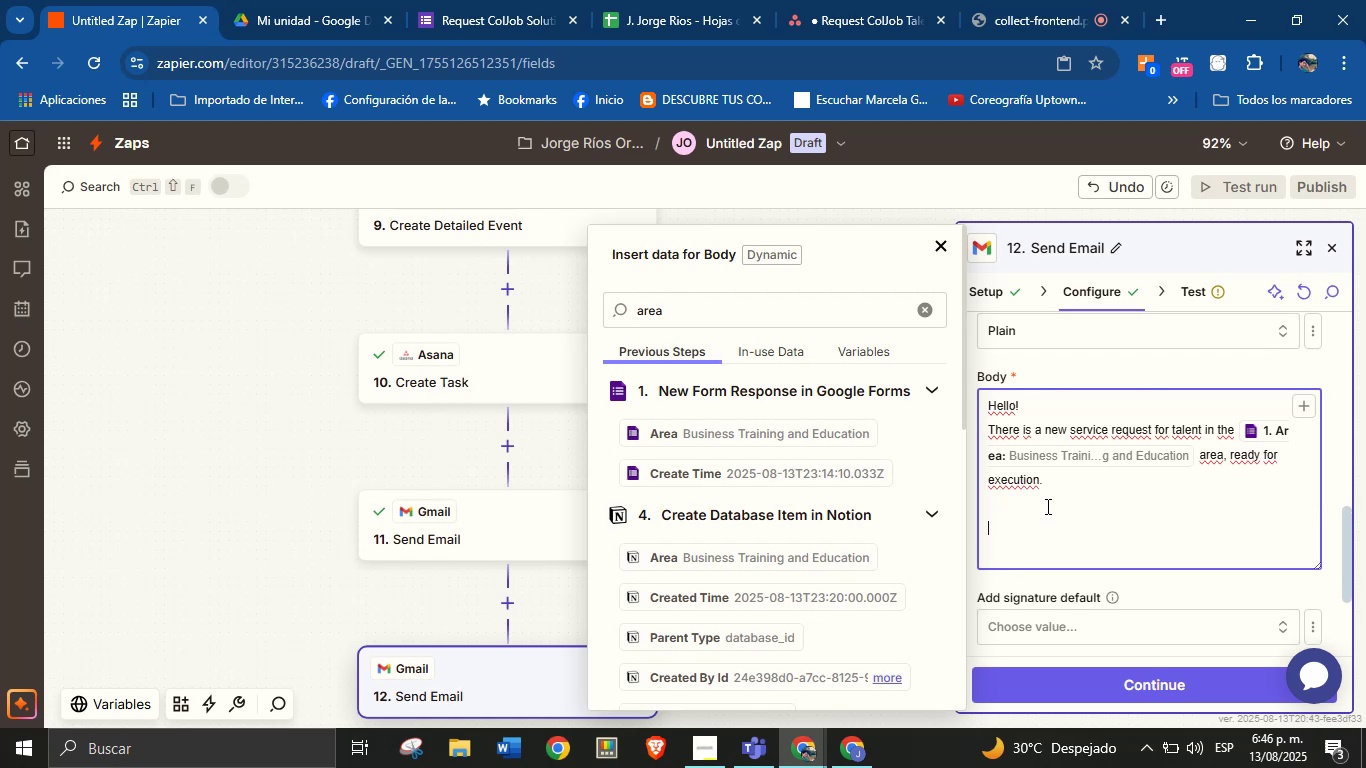 
type(View de)
 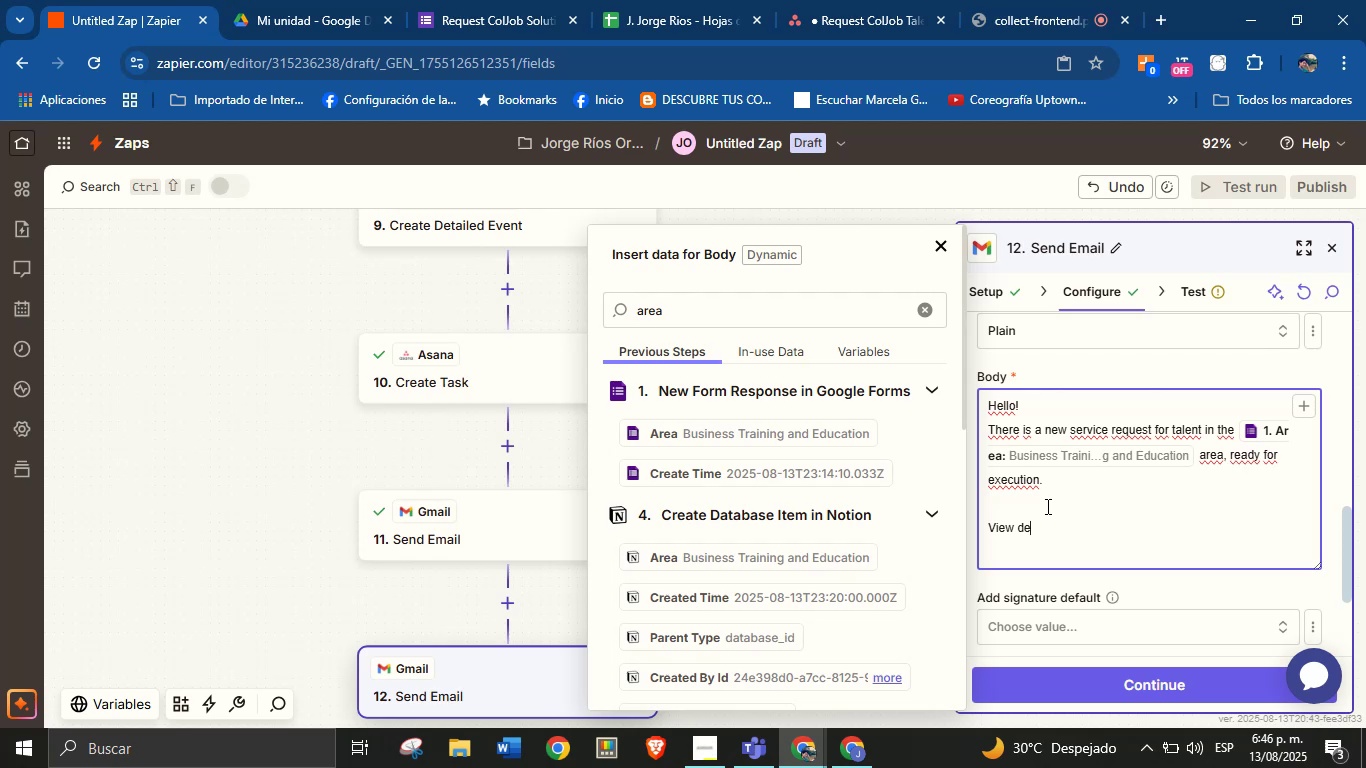 
wait(31.55)
 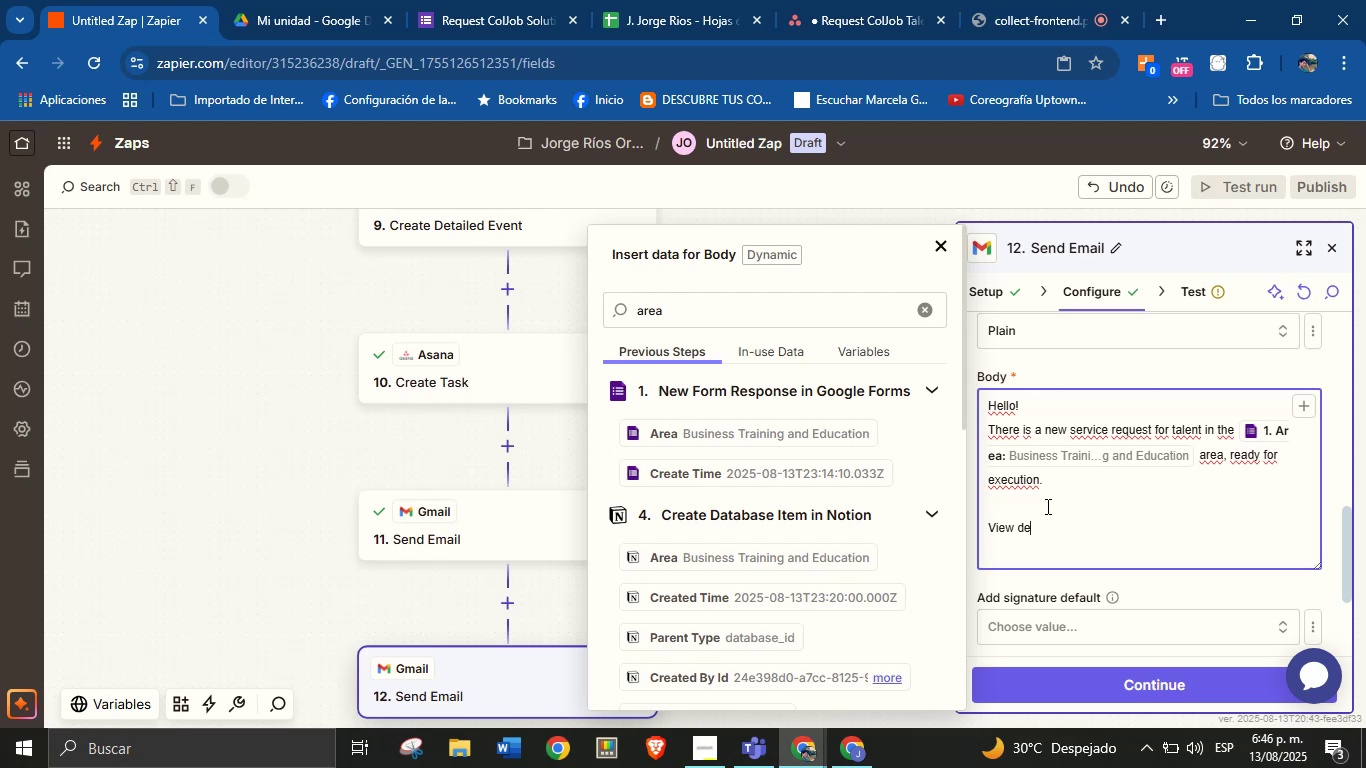 
key(Backspace)
key(Backspace)
type(the details)
 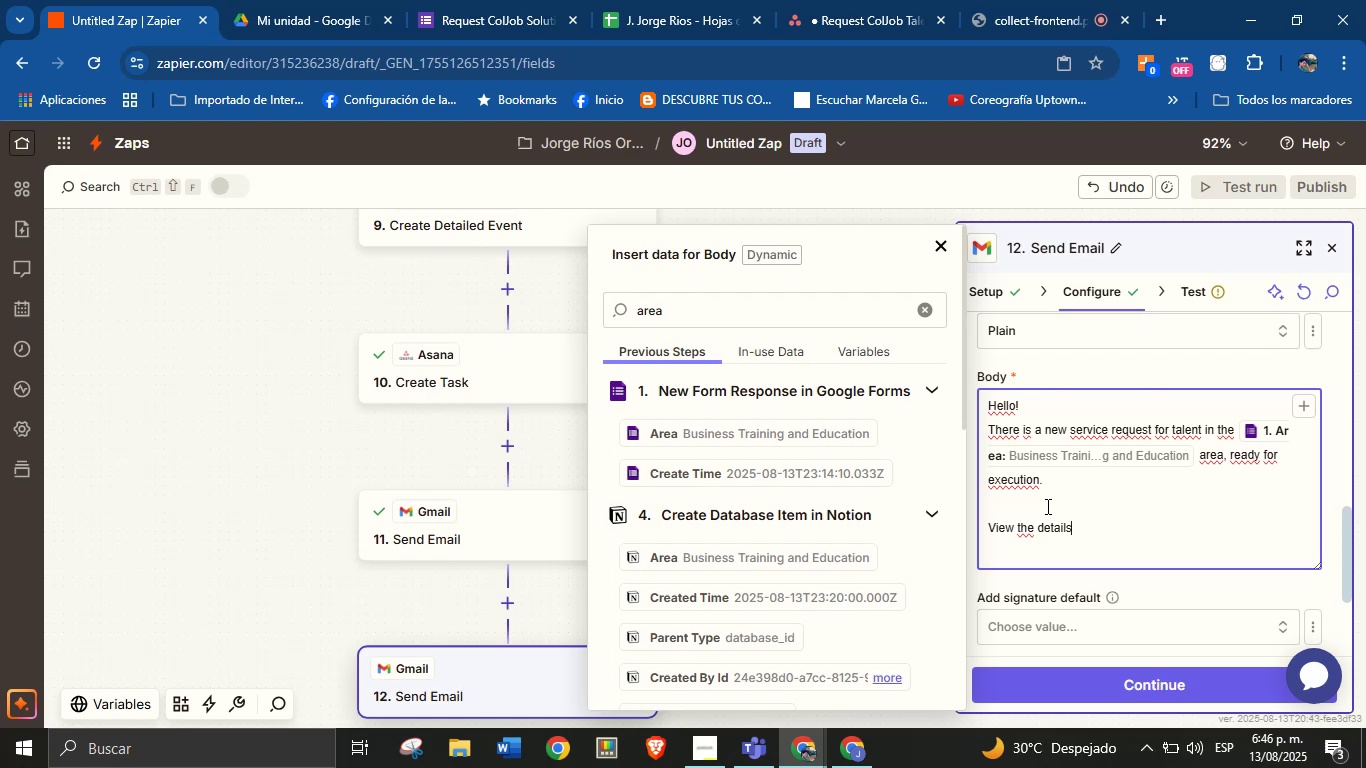 
wait(11.64)
 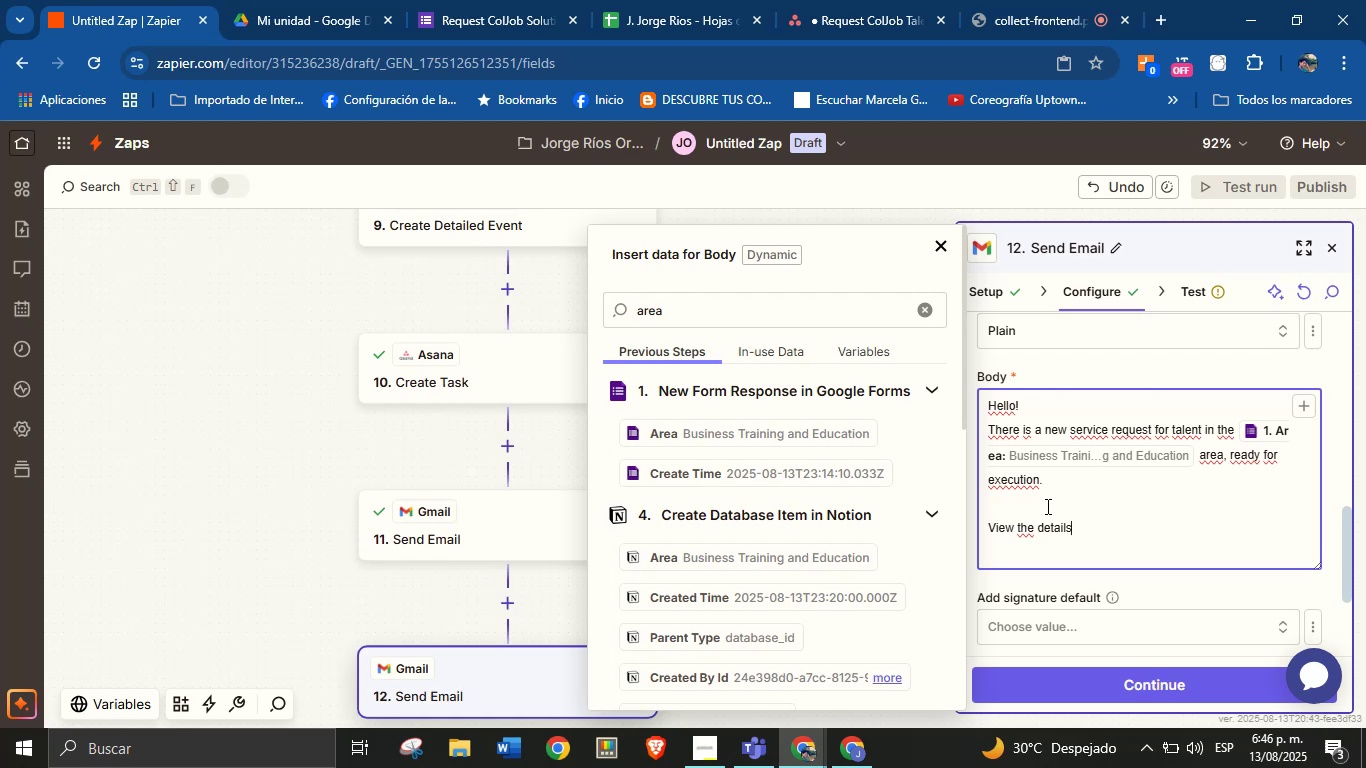 
type( here>)
 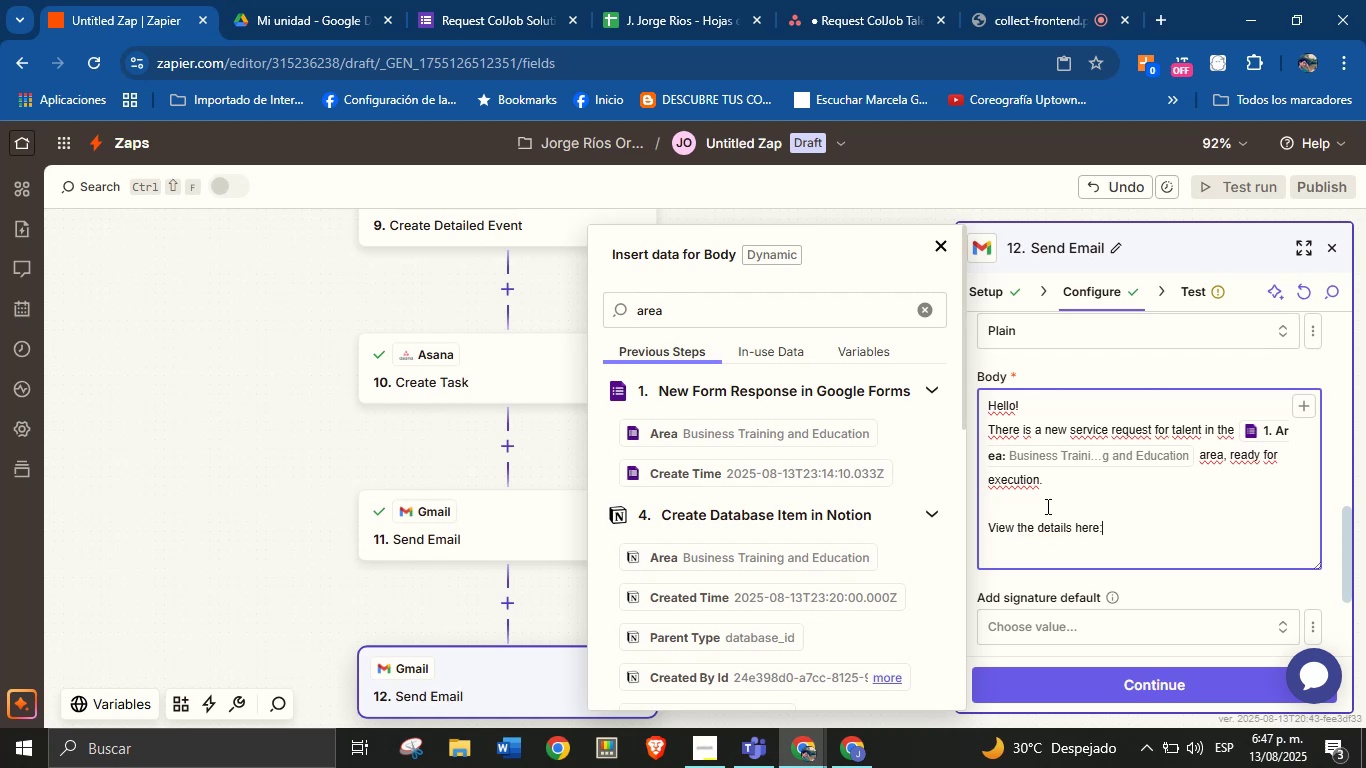 
key(Enter)
 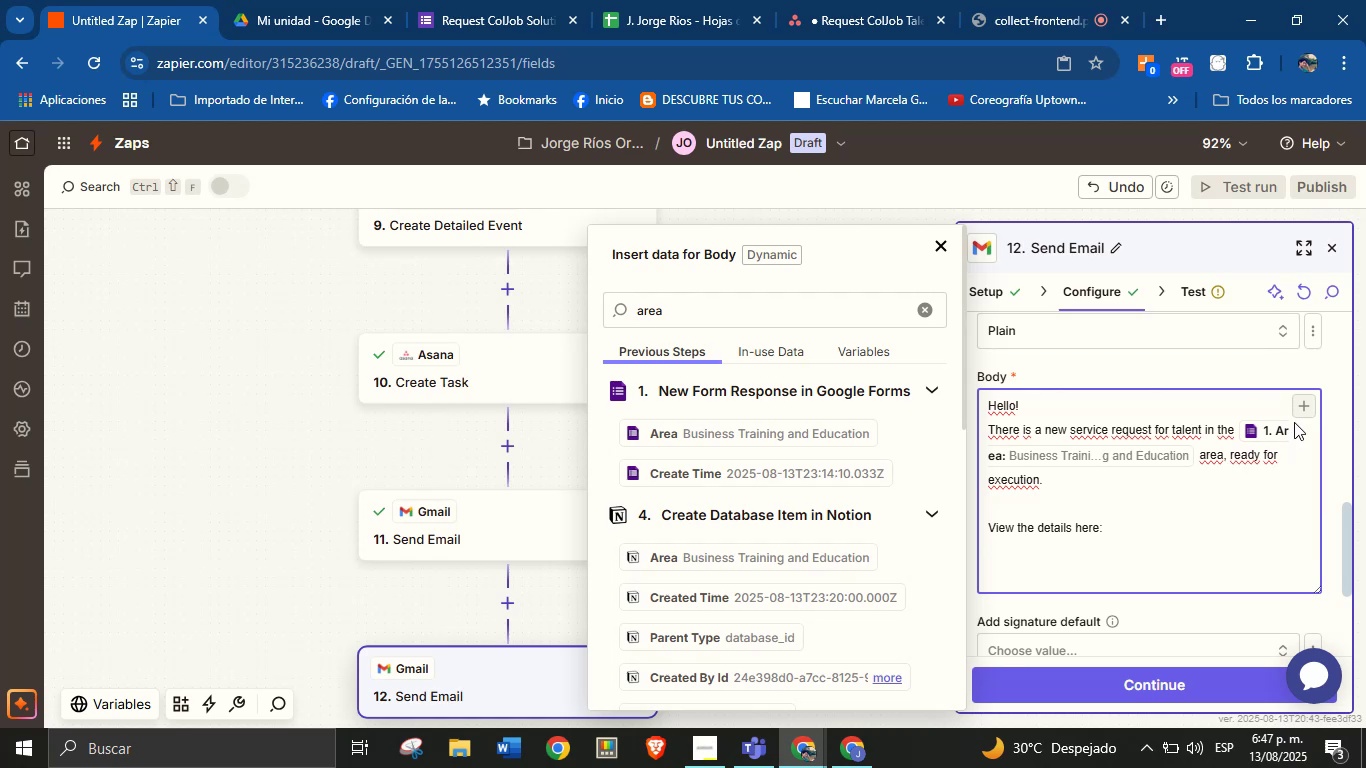 
left_click([1299, 403])
 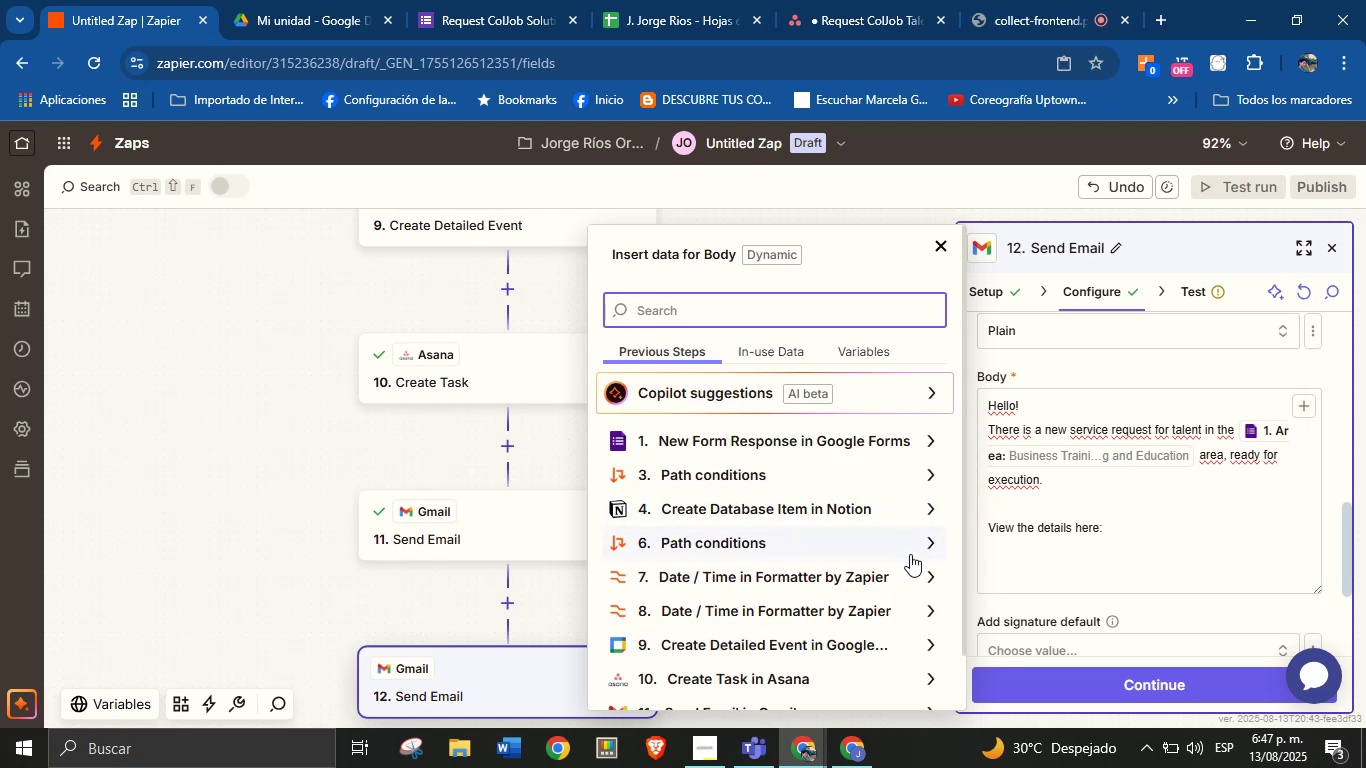 
scroll: coordinate [908, 588], scroll_direction: up, amount: 1.0
 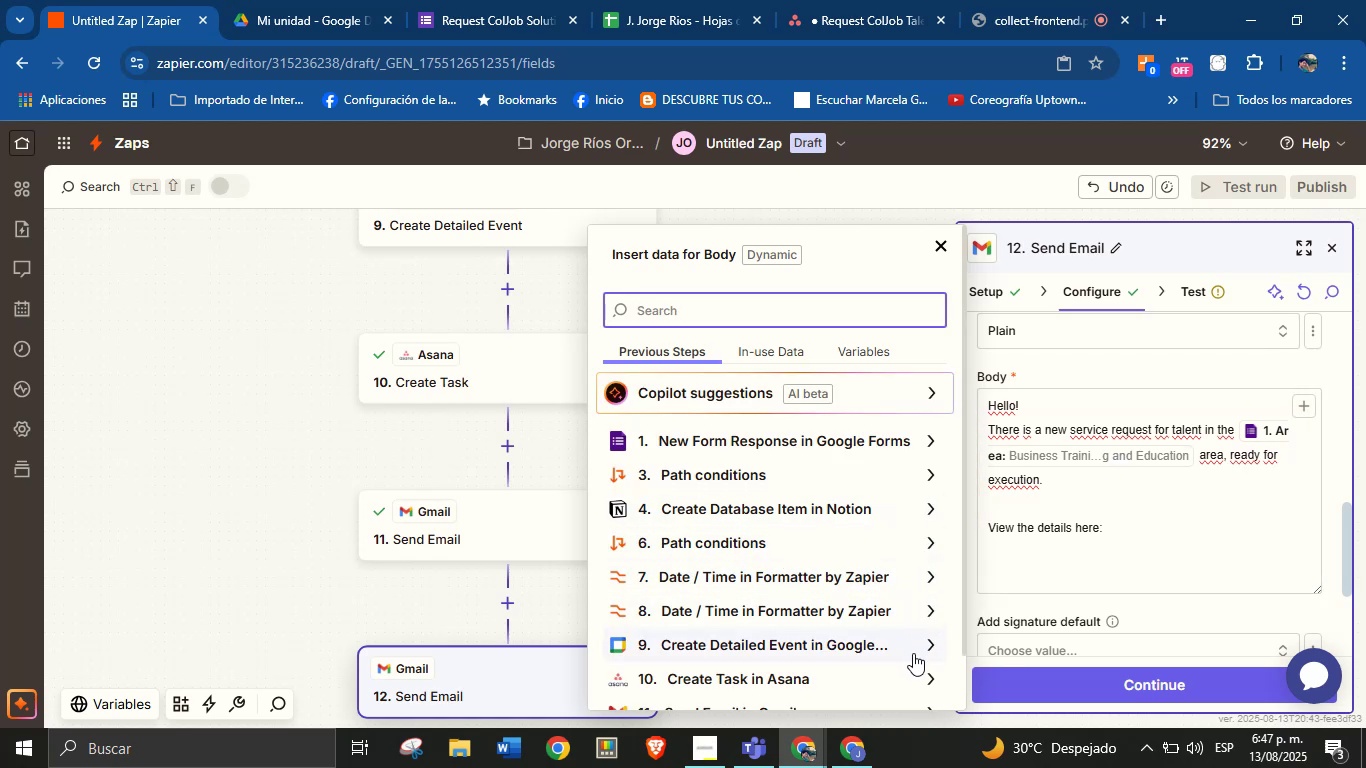 
scroll: coordinate [915, 660], scroll_direction: down, amount: 2.0
 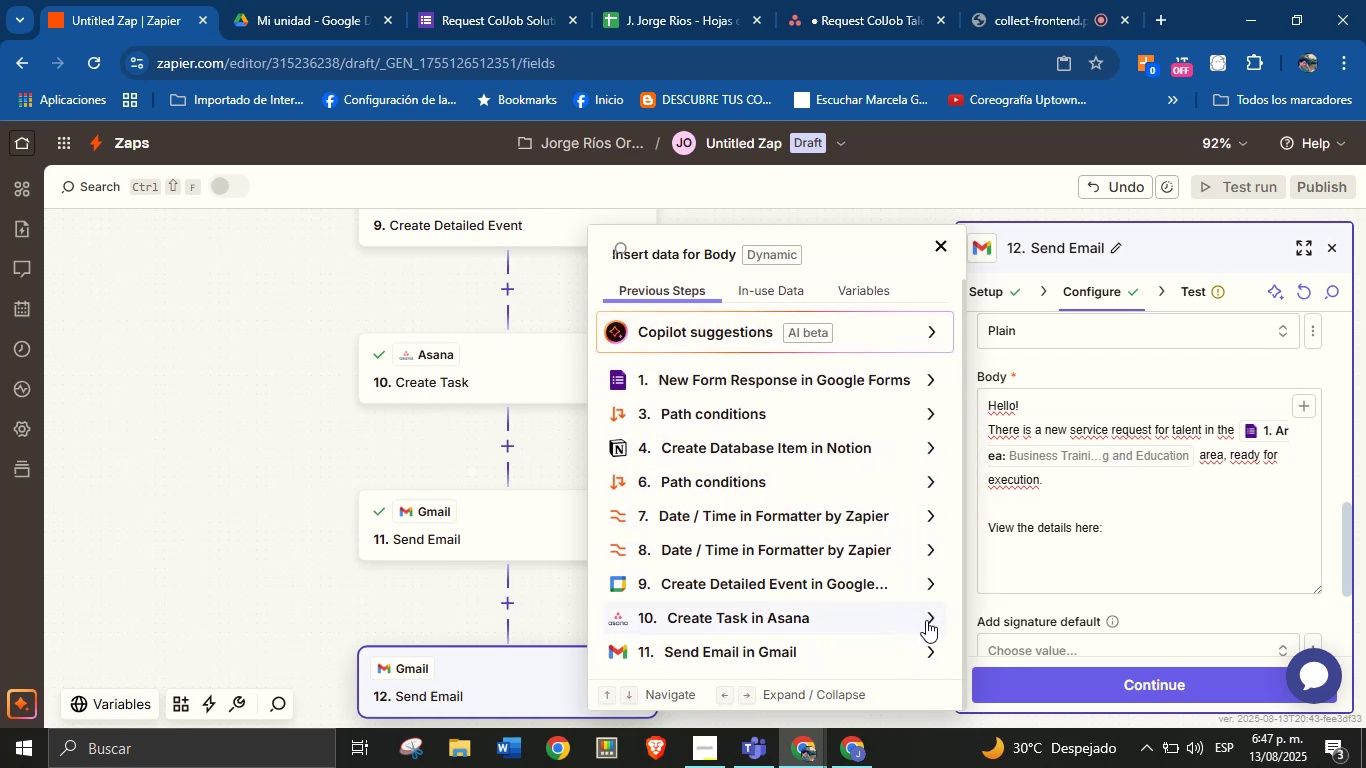 
left_click([930, 619])
 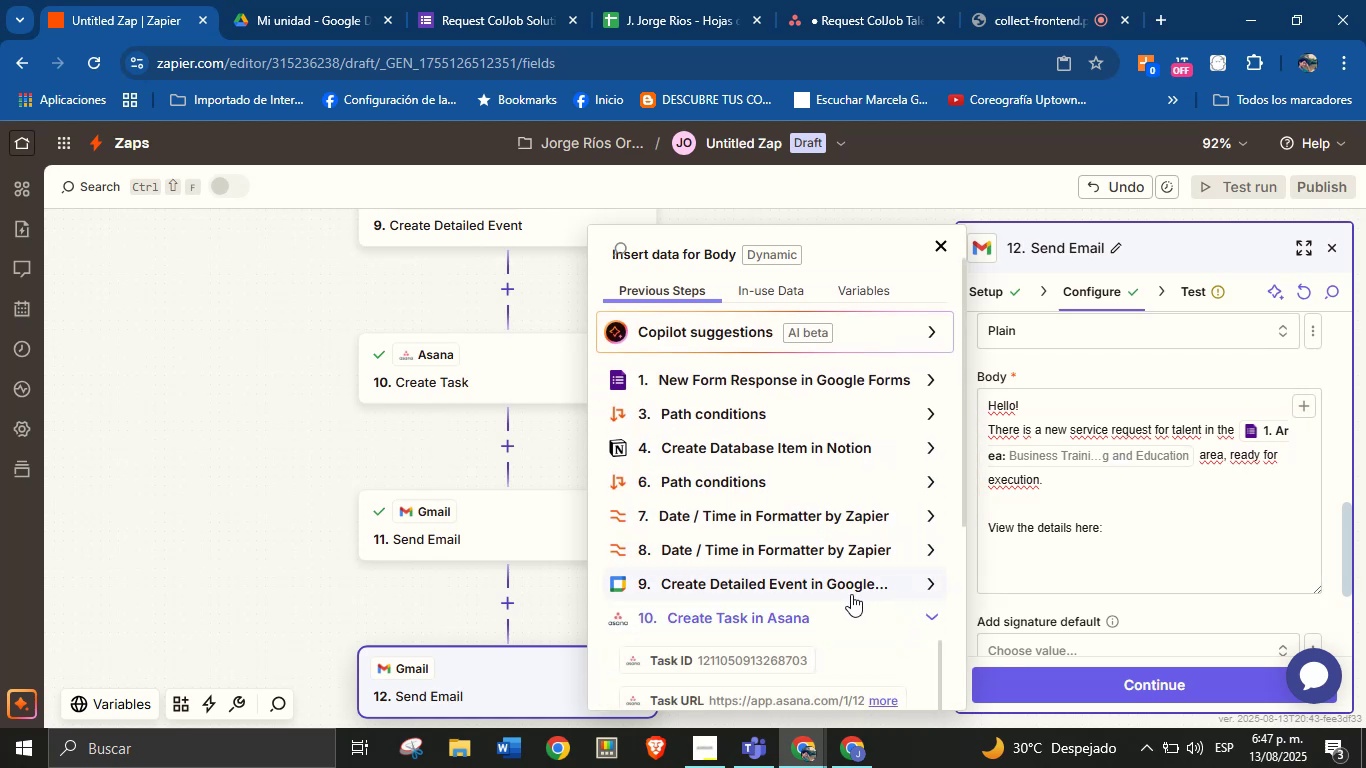 
scroll: coordinate [842, 577], scroll_direction: down, amount: 2.0
 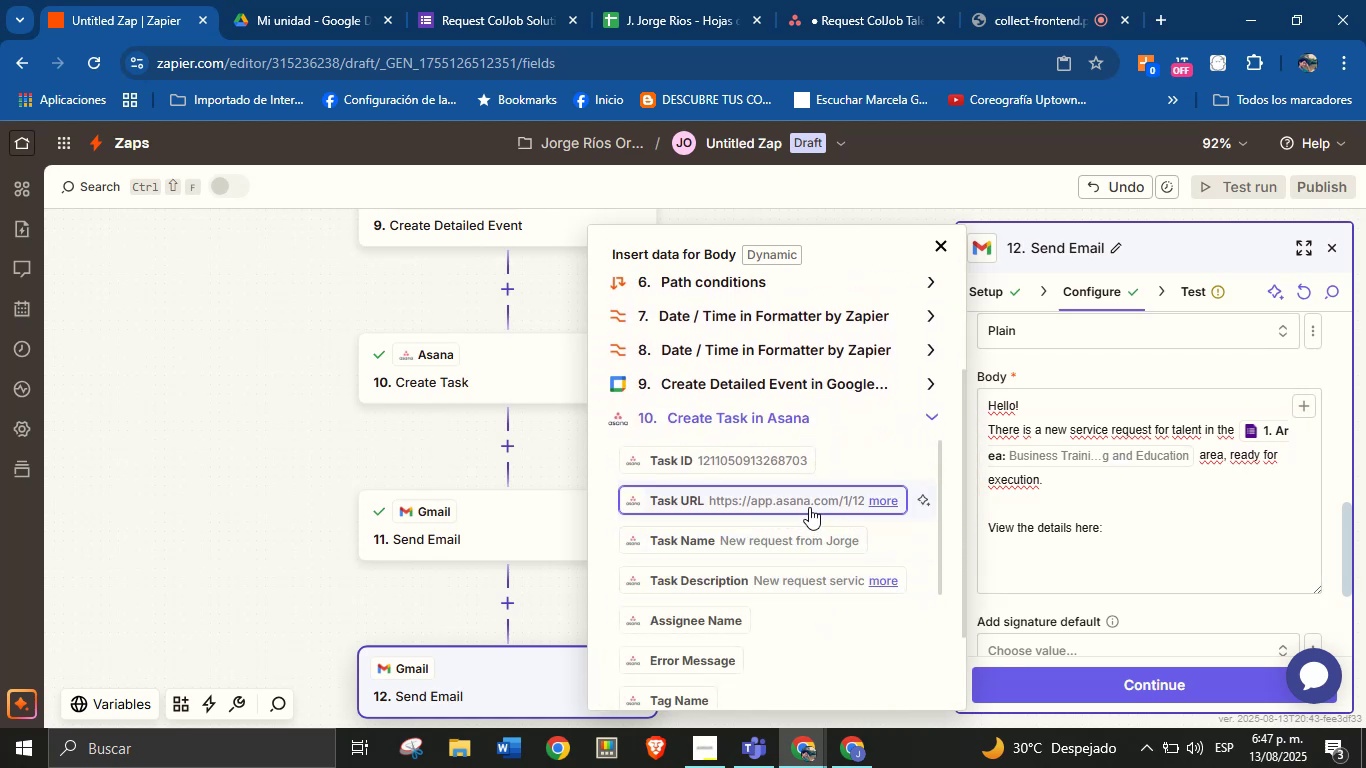 
left_click([809, 506])
 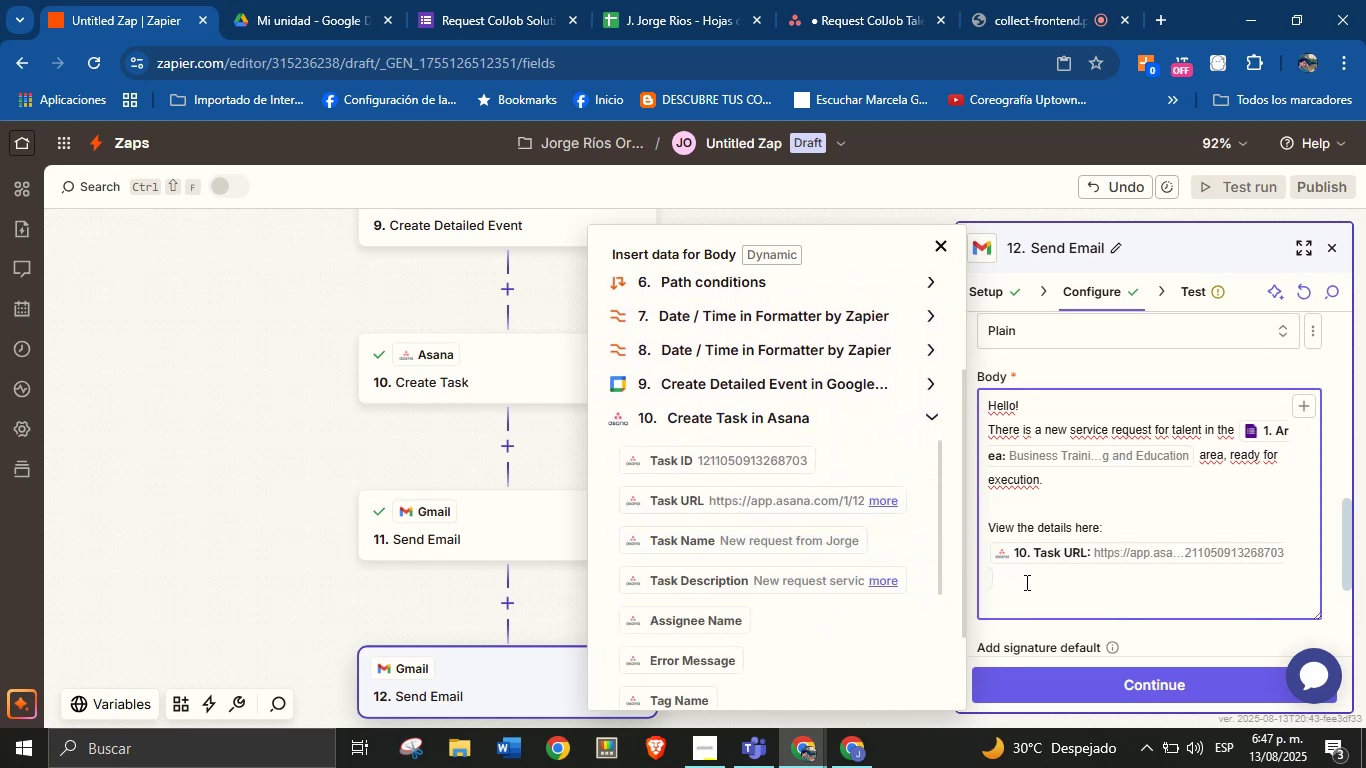 
scroll: coordinate [1025, 582], scroll_direction: up, amount: 1.0
 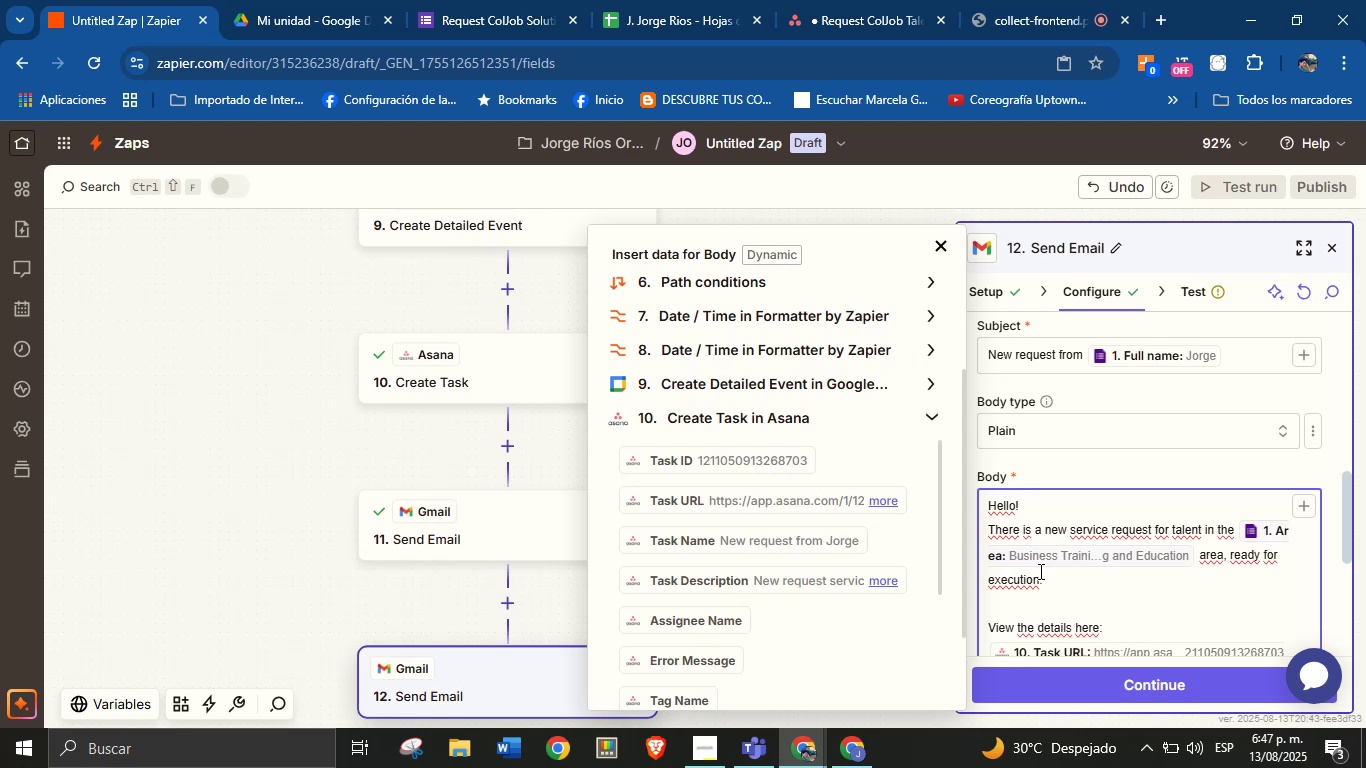 
scroll: coordinate [1043, 556], scroll_direction: down, amount: 3.0
 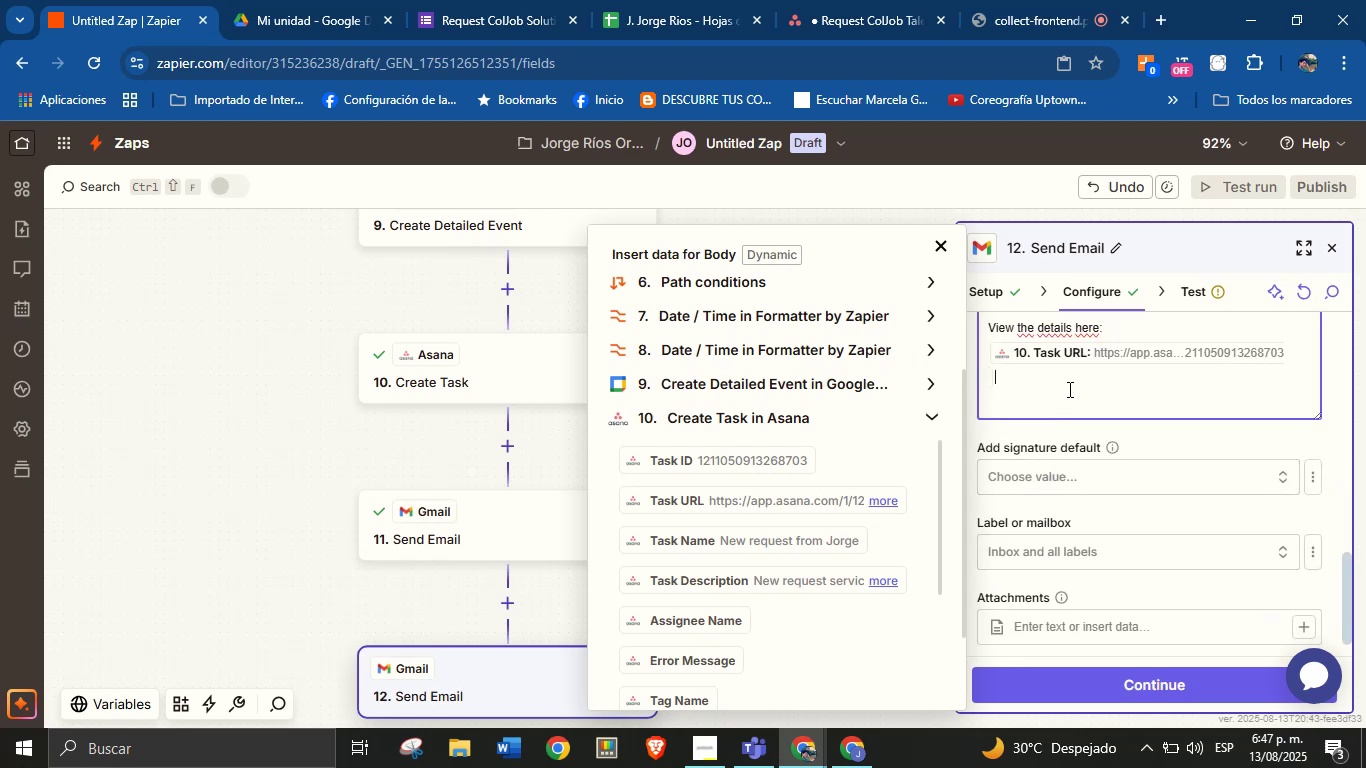 
left_click([1068, 389])
 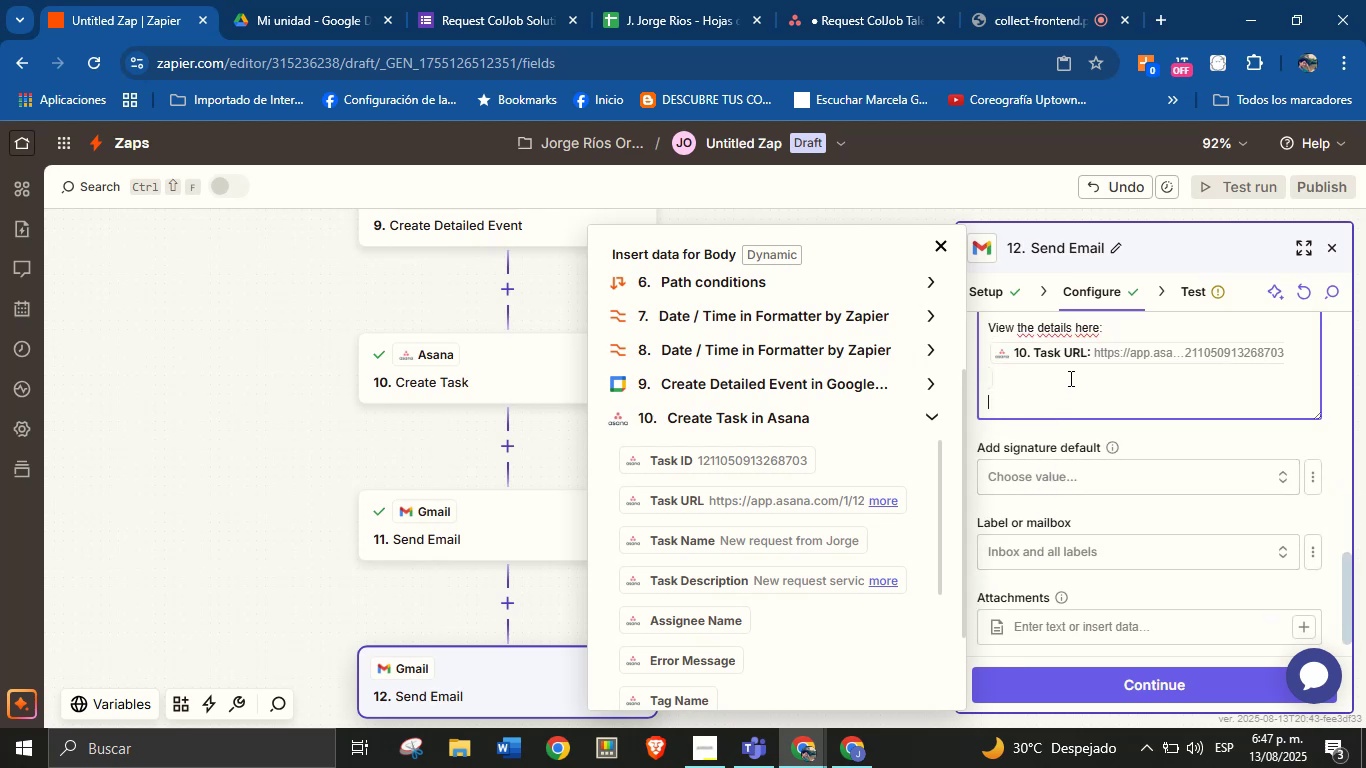 
key(Backspace)
 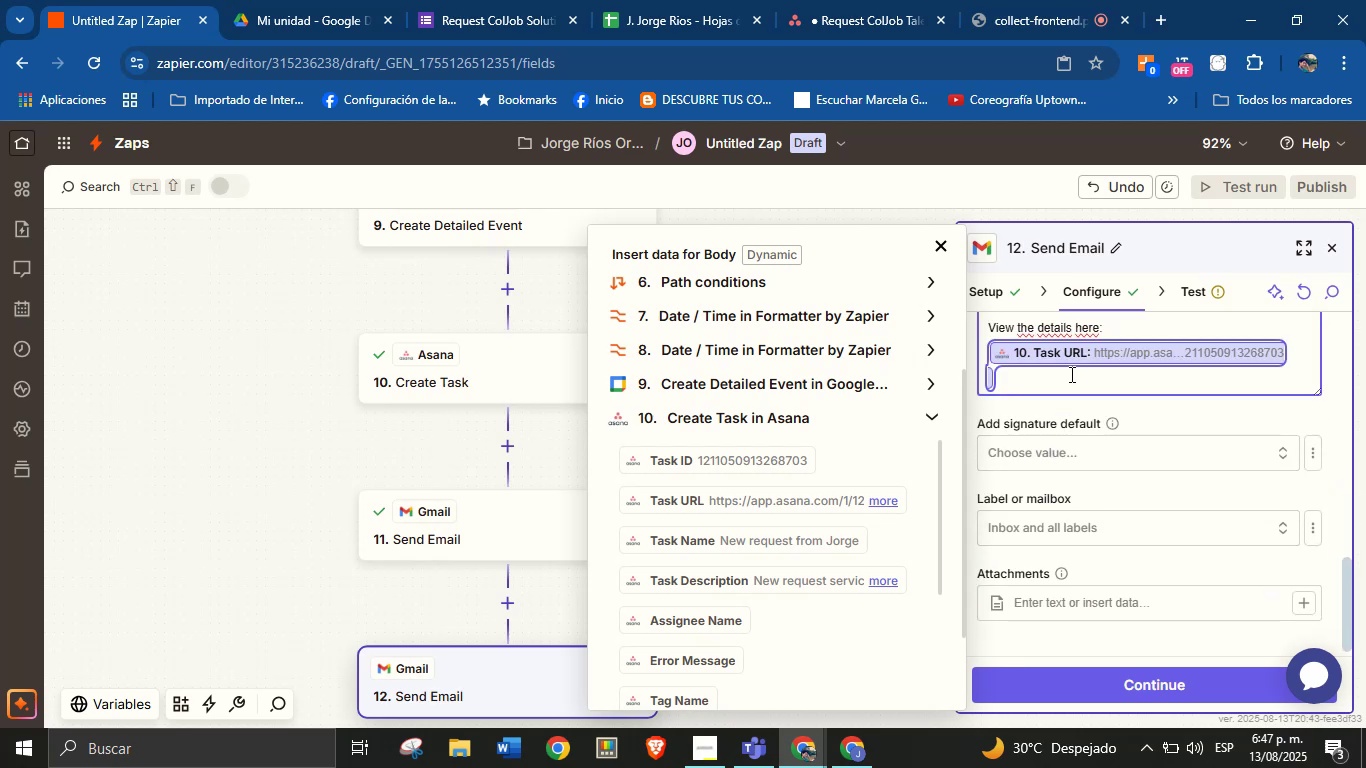 
left_click([1071, 383])
 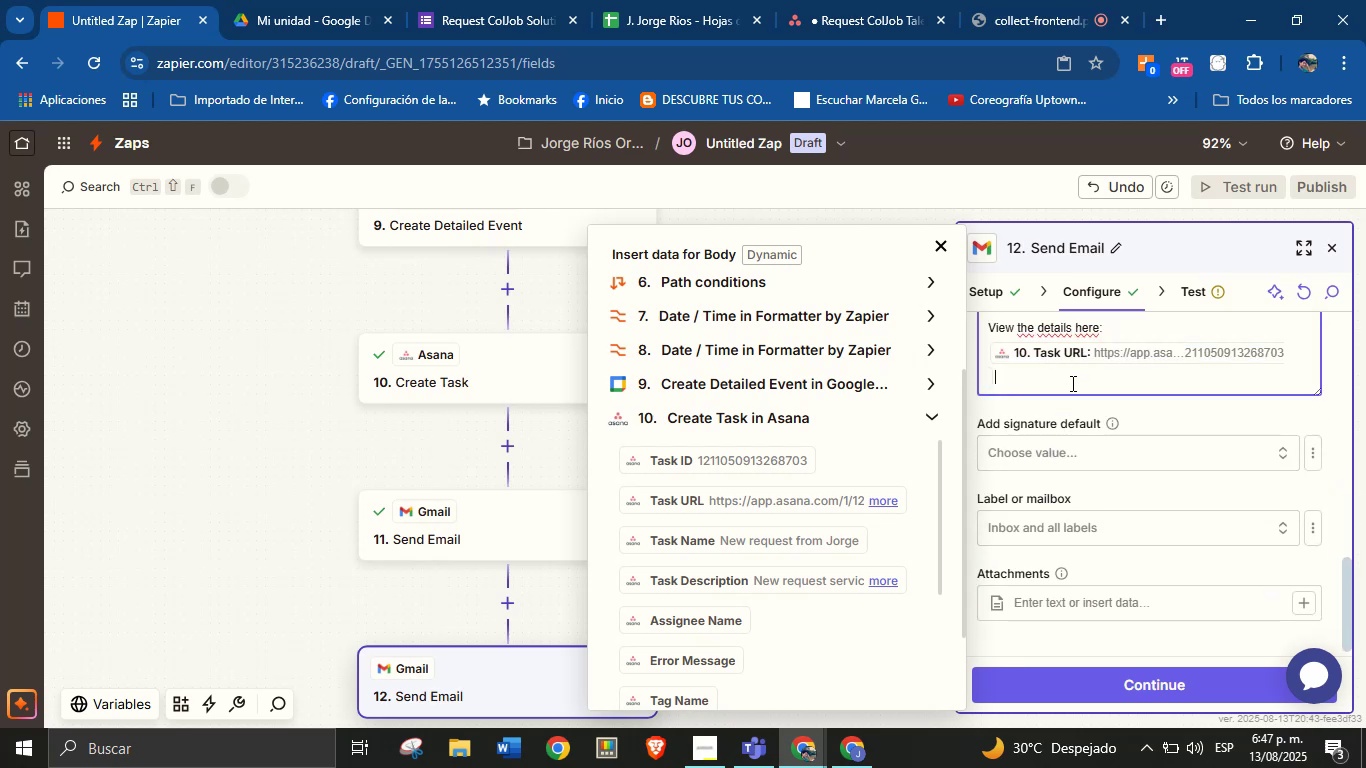 
key(Enter)
 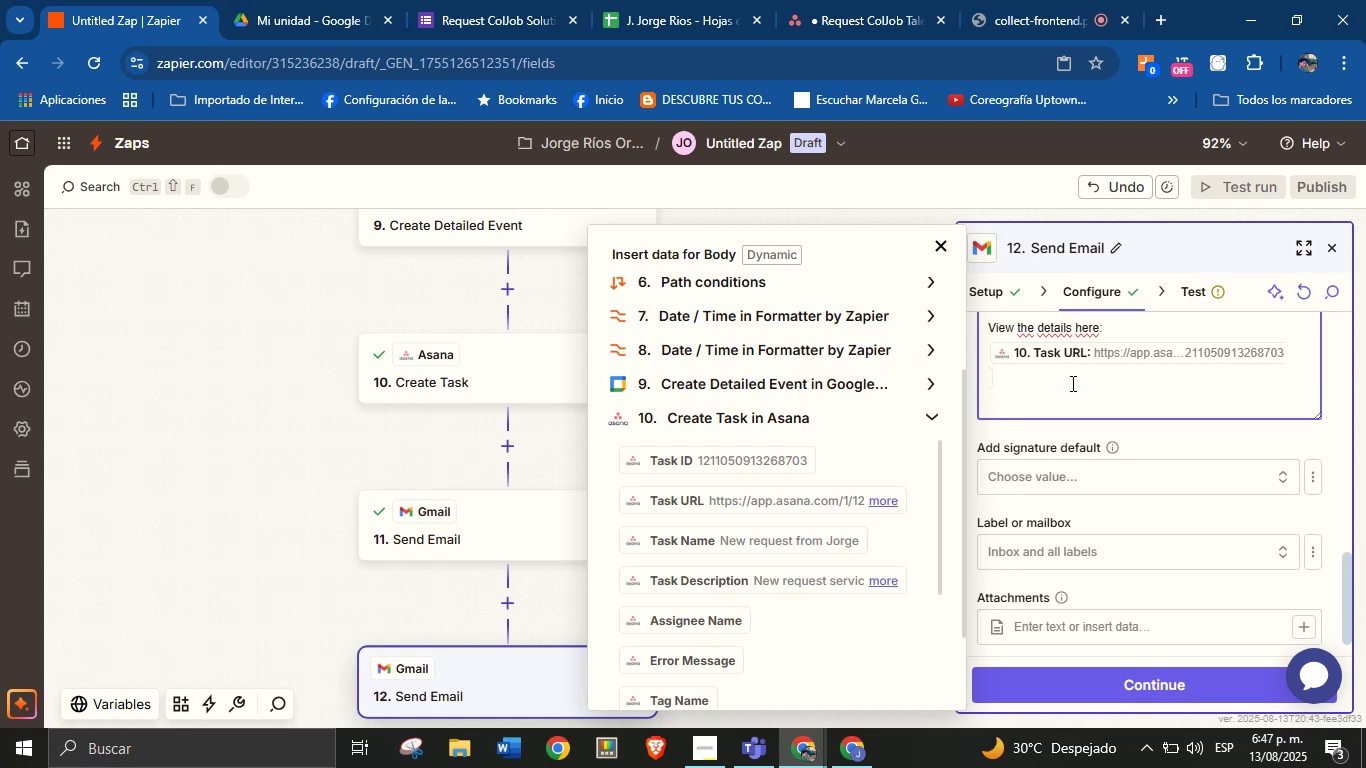 
type(Best regards,)
 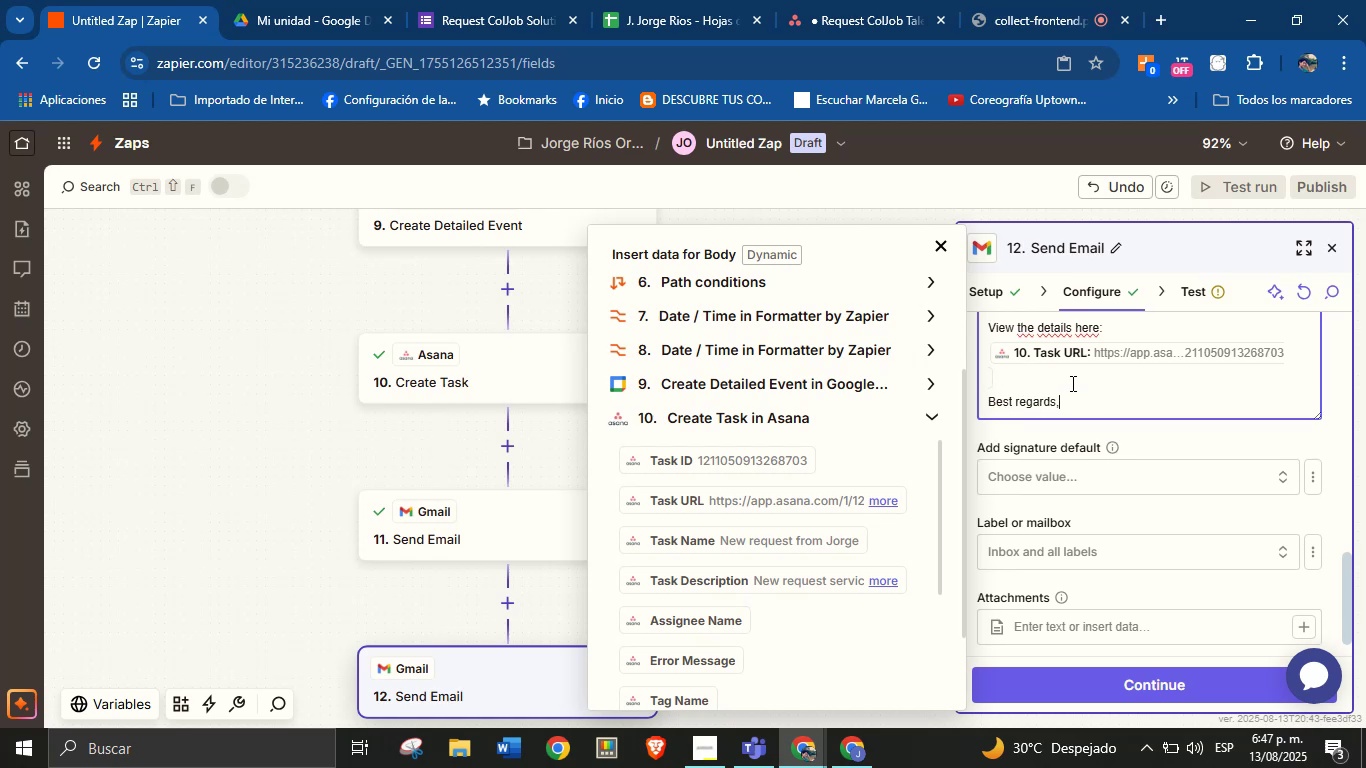 
key(Enter)
 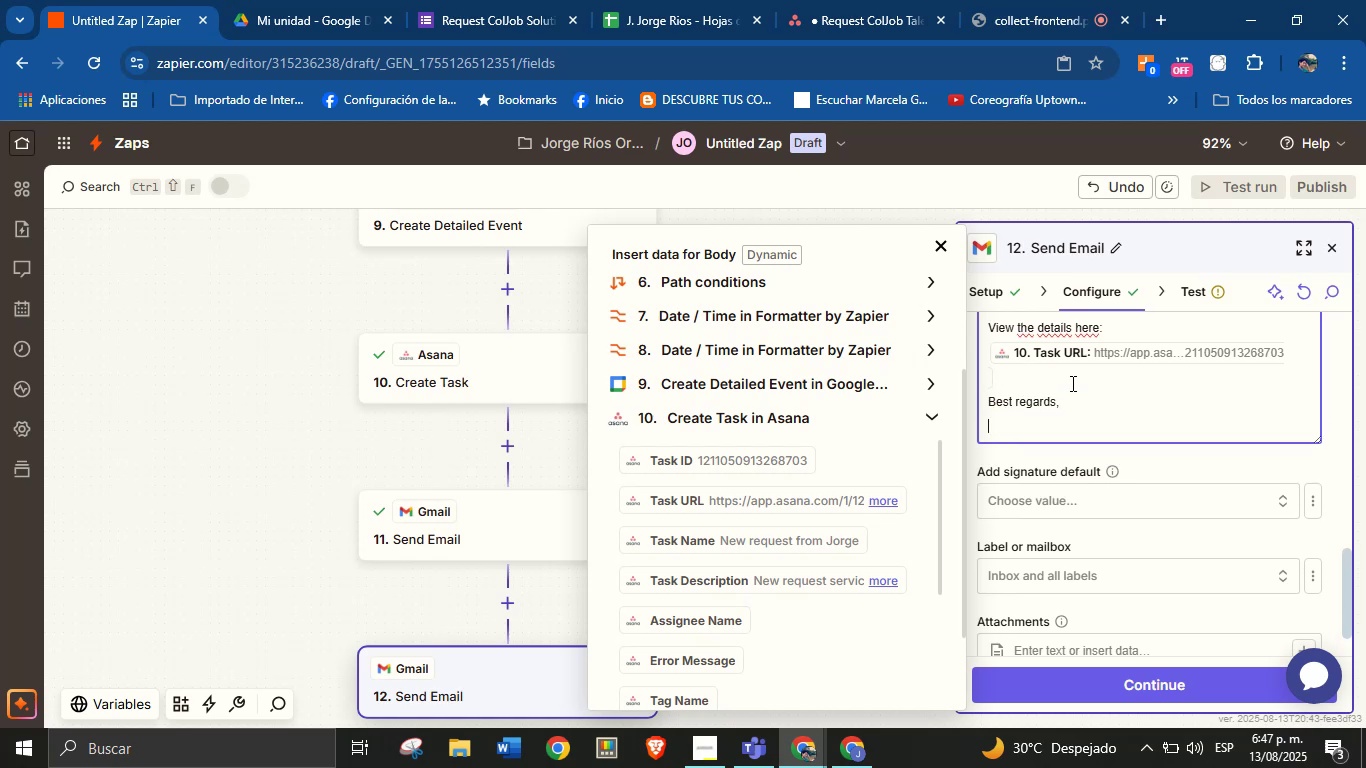 
type(Jorge \ ColJob Team Solution)
 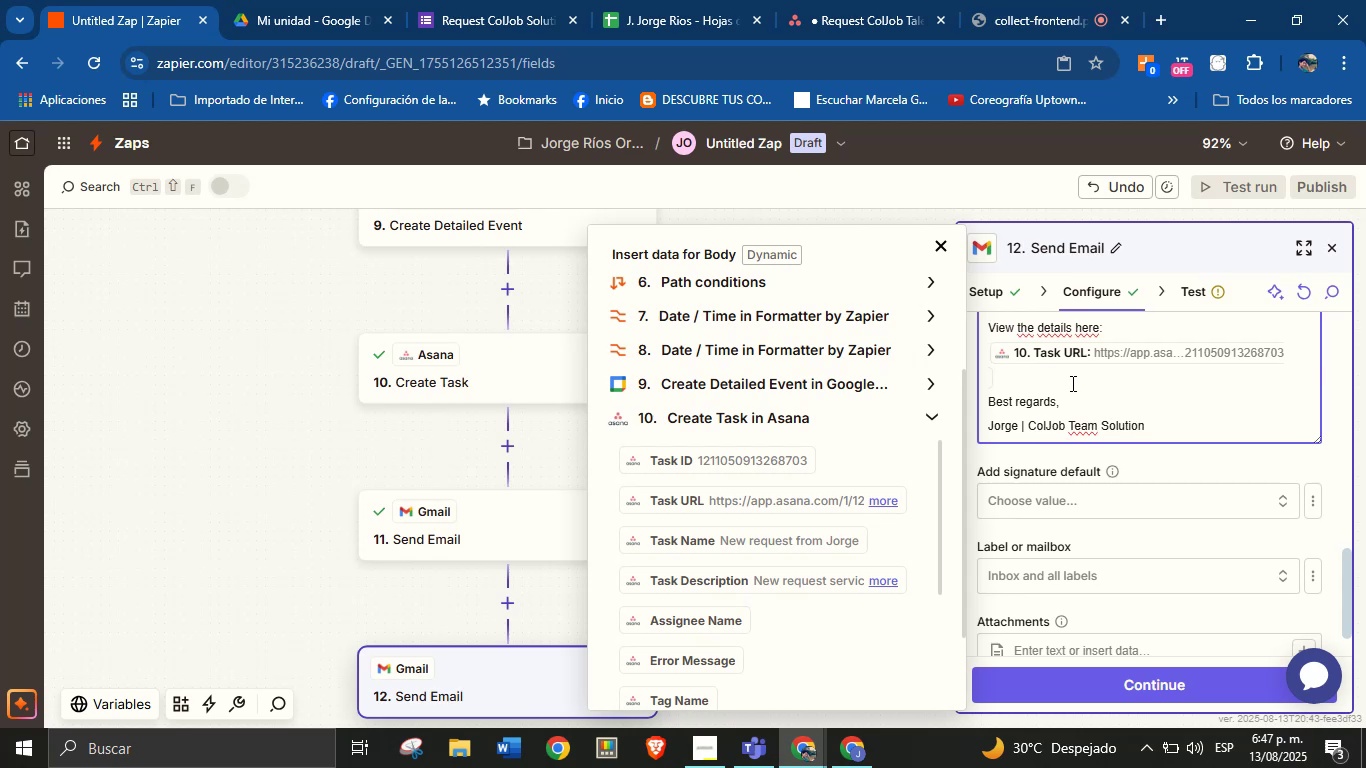 
scroll: coordinate [1180, 514], scroll_direction: down, amount: 4.0
 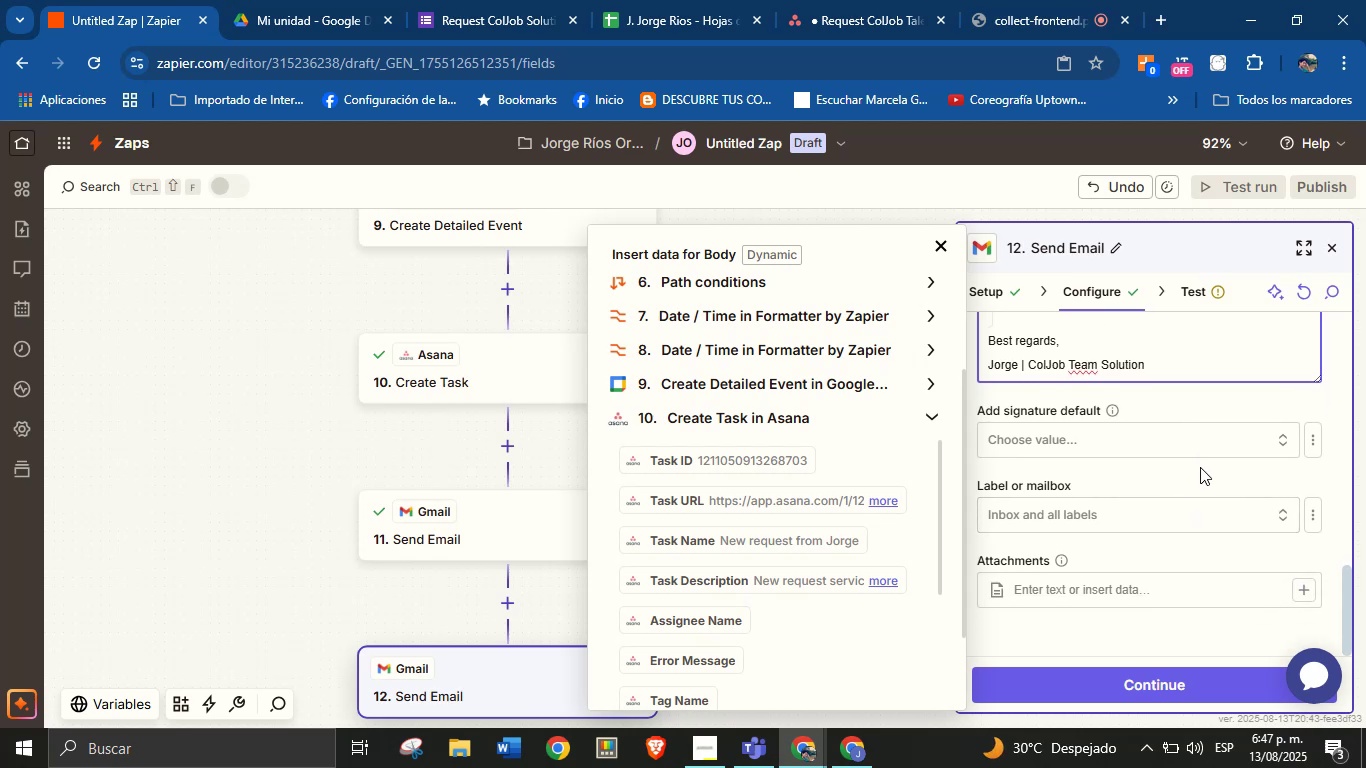 
left_click([1200, 467])
 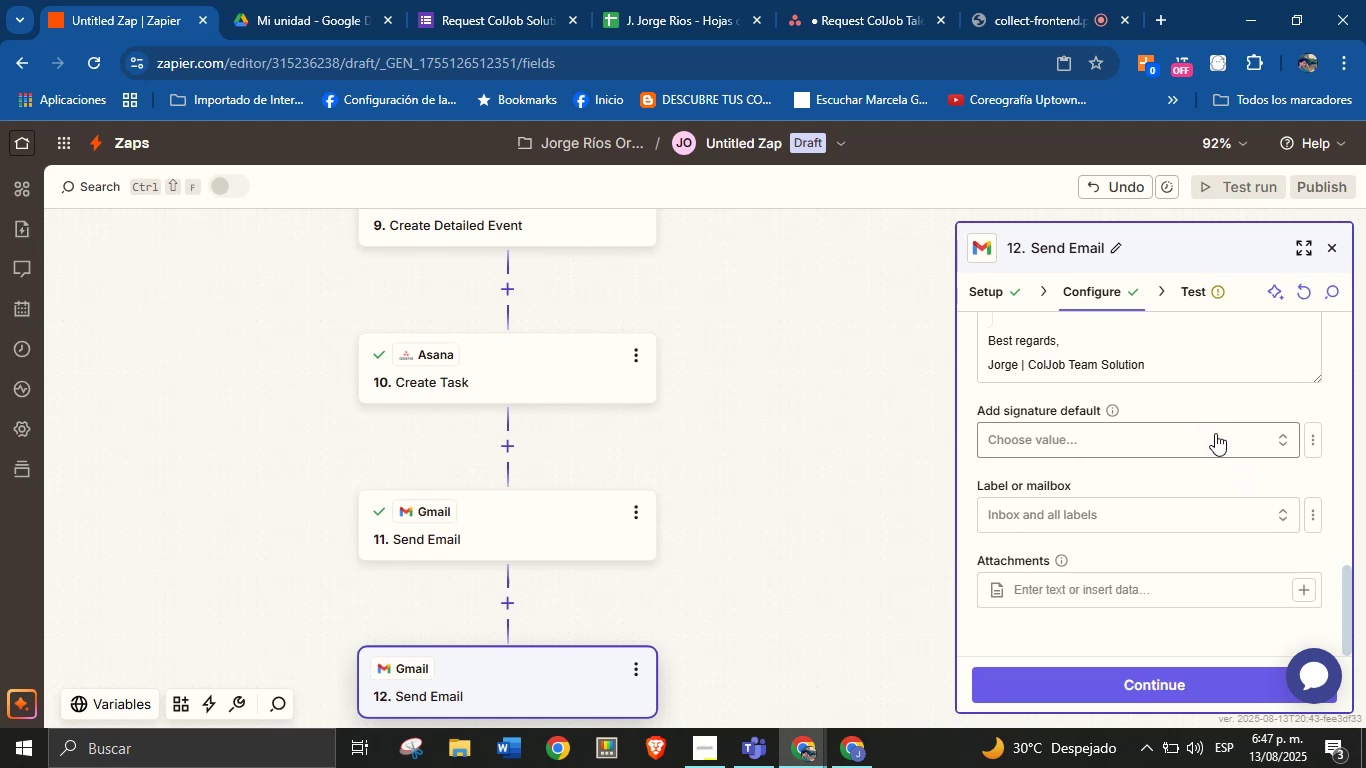 
wait(5.08)
 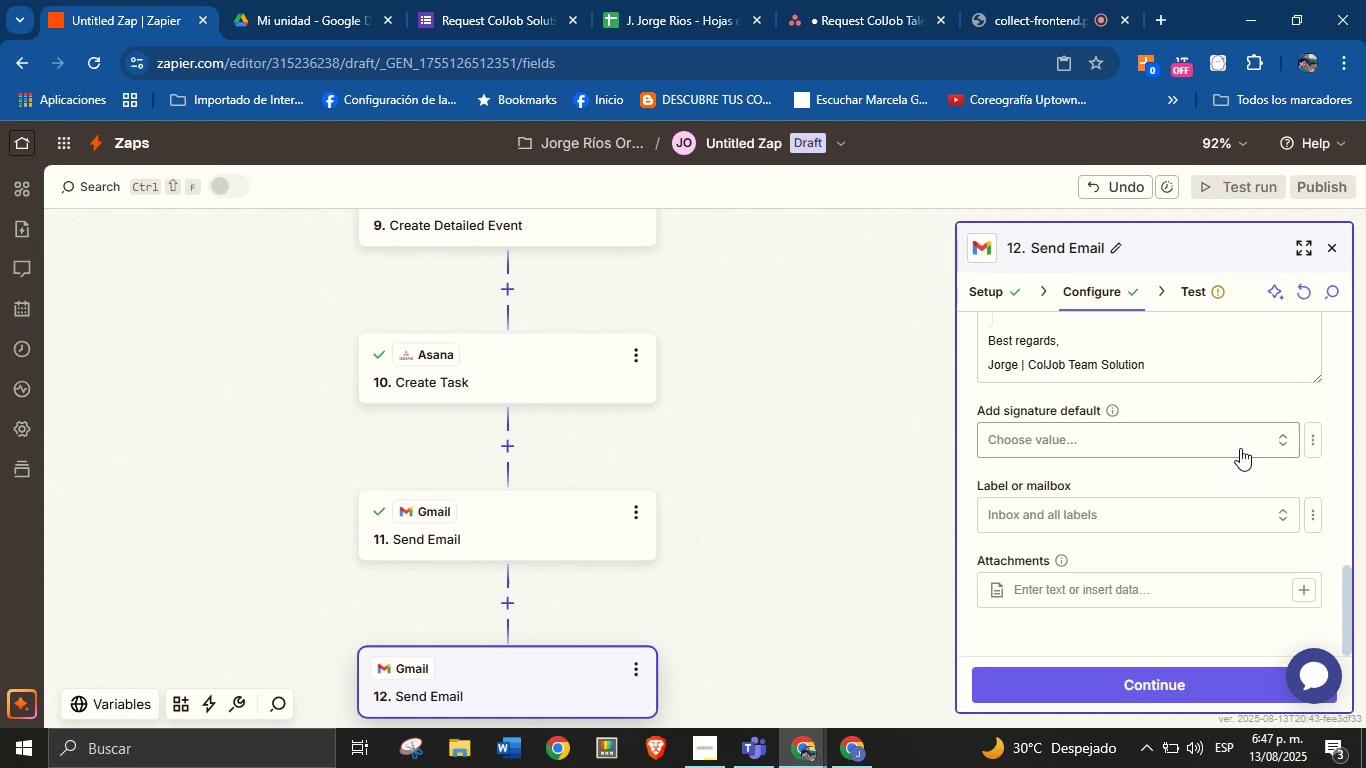 
left_click([1178, 476])
 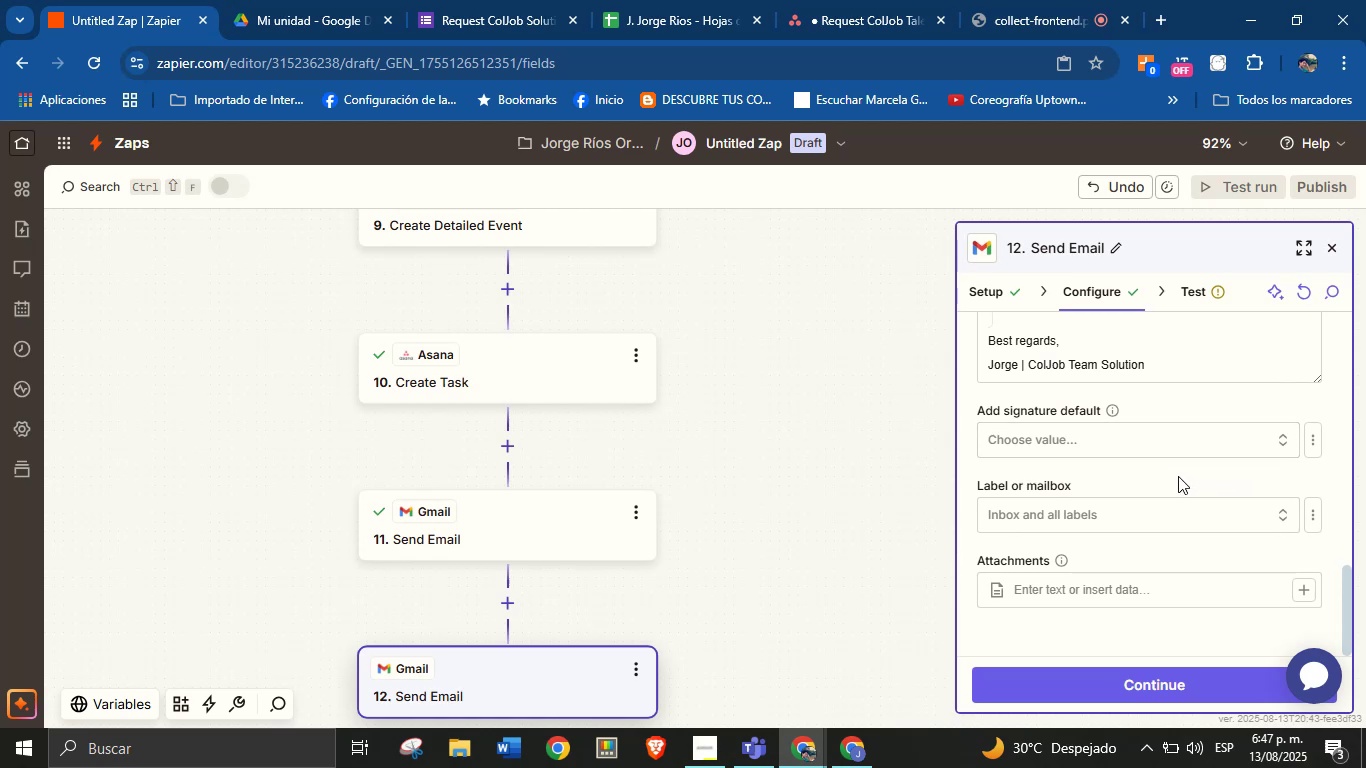 
scroll: coordinate [1184, 455], scroll_direction: down, amount: 3.0
 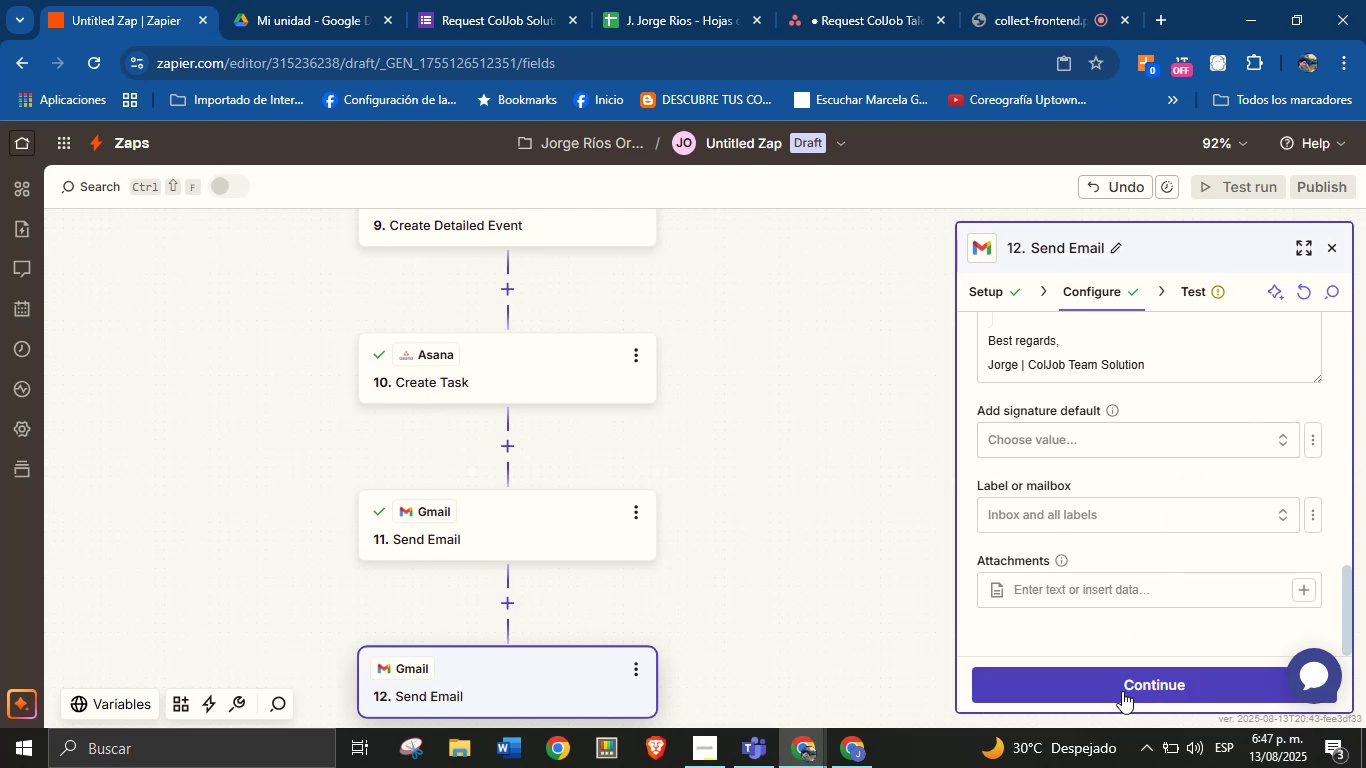 
left_click([1125, 687])
 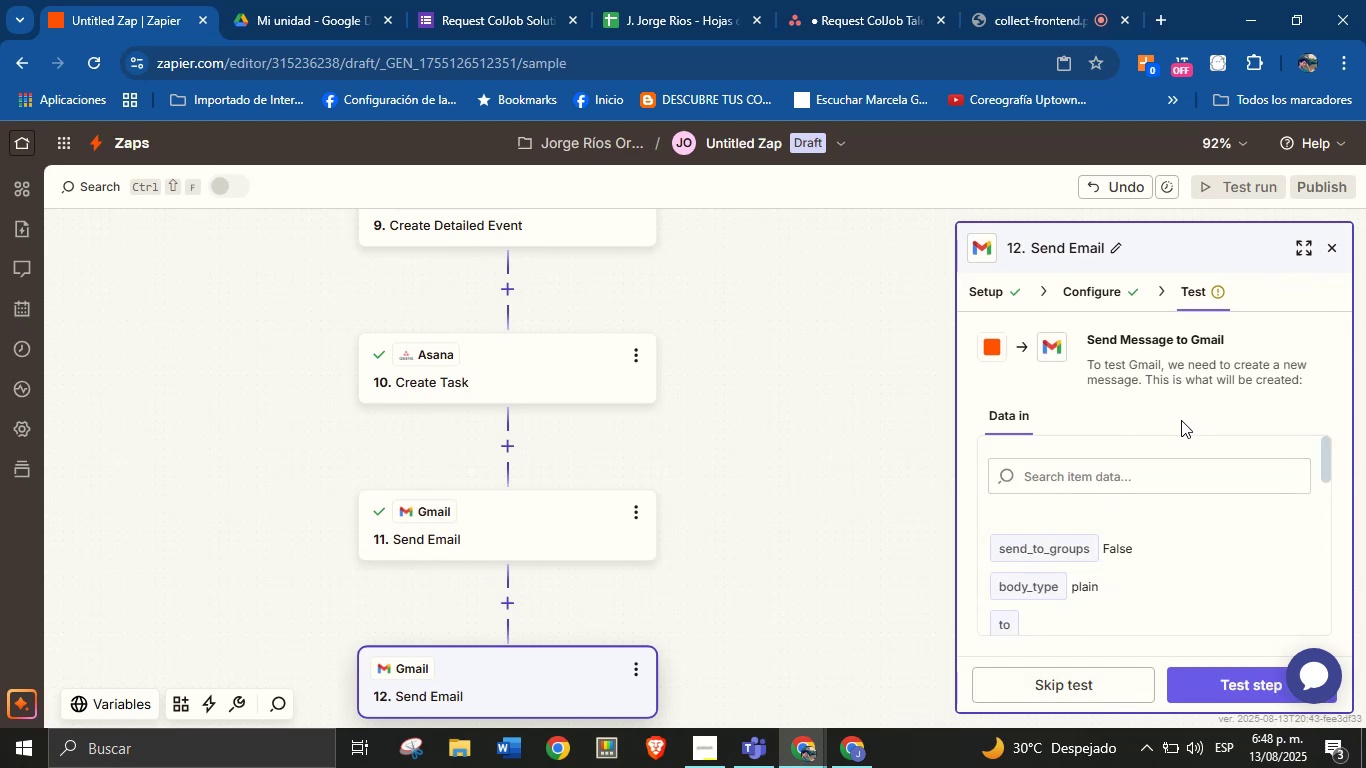 
wait(7.21)
 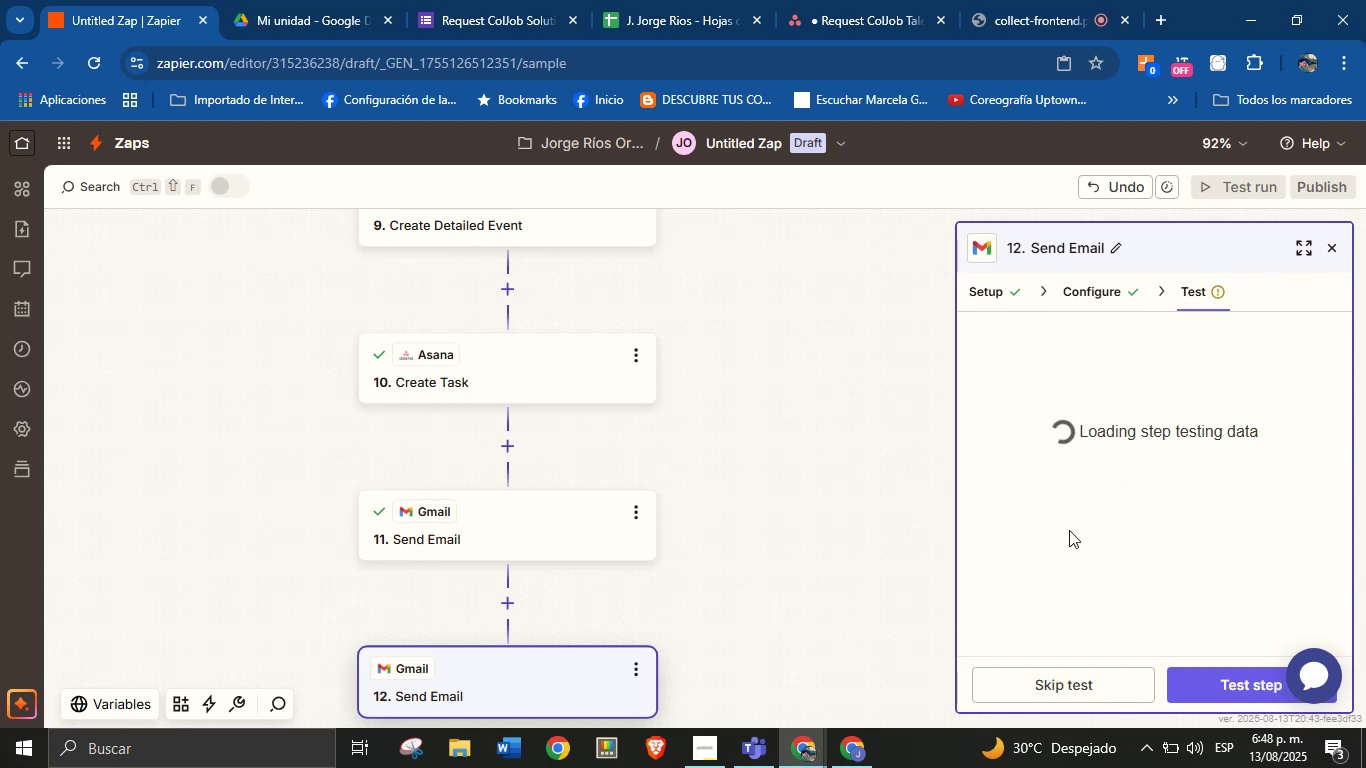 
scroll: coordinate [1128, 538], scroll_direction: down, amount: 7.0
 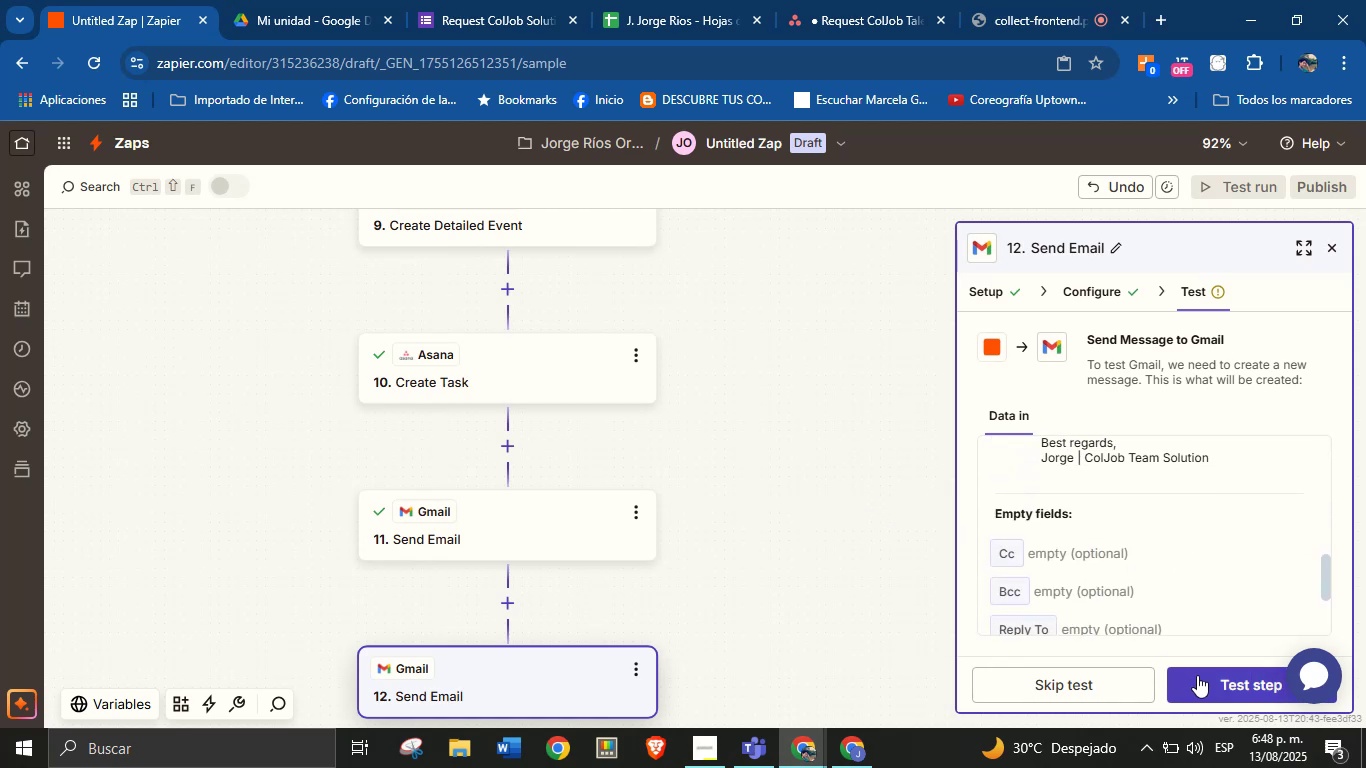 
left_click([1197, 675])
 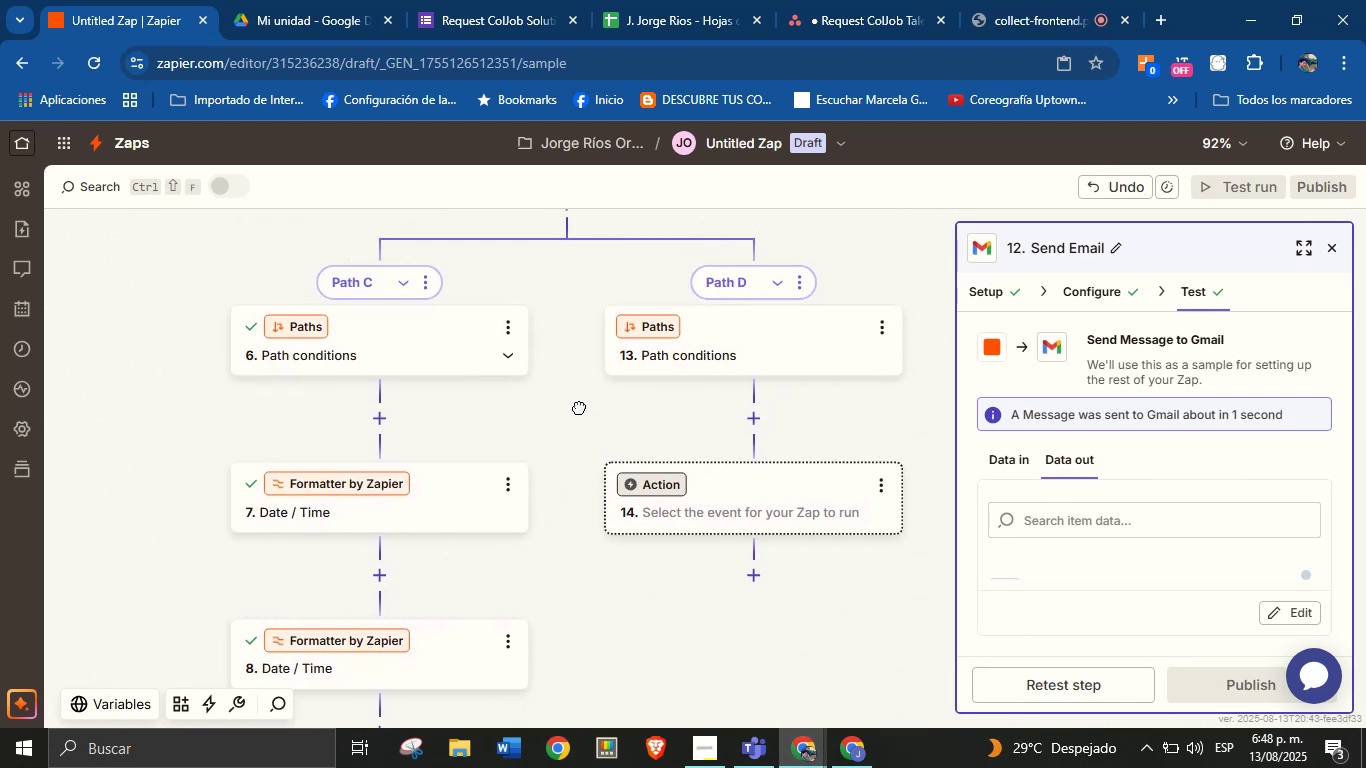 
wait(21.12)
 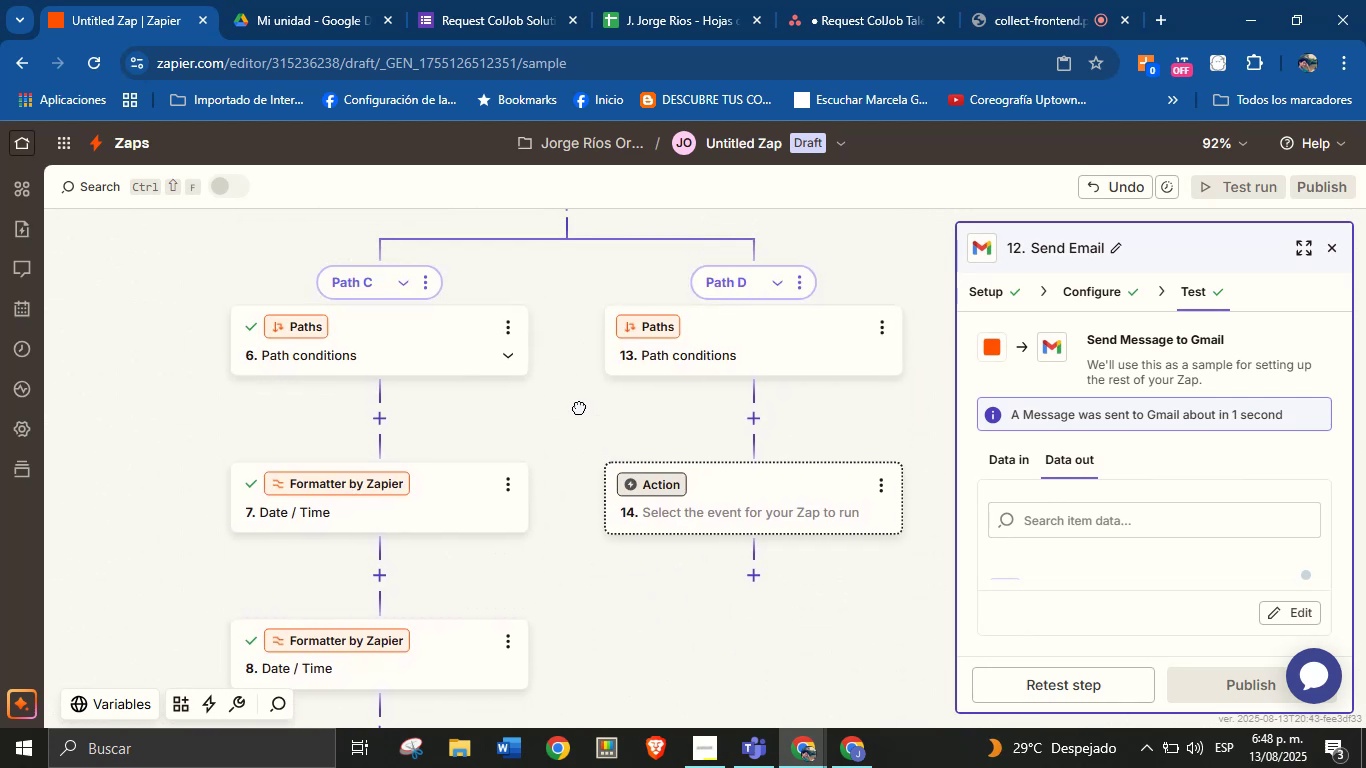 
left_click([441, 430])
 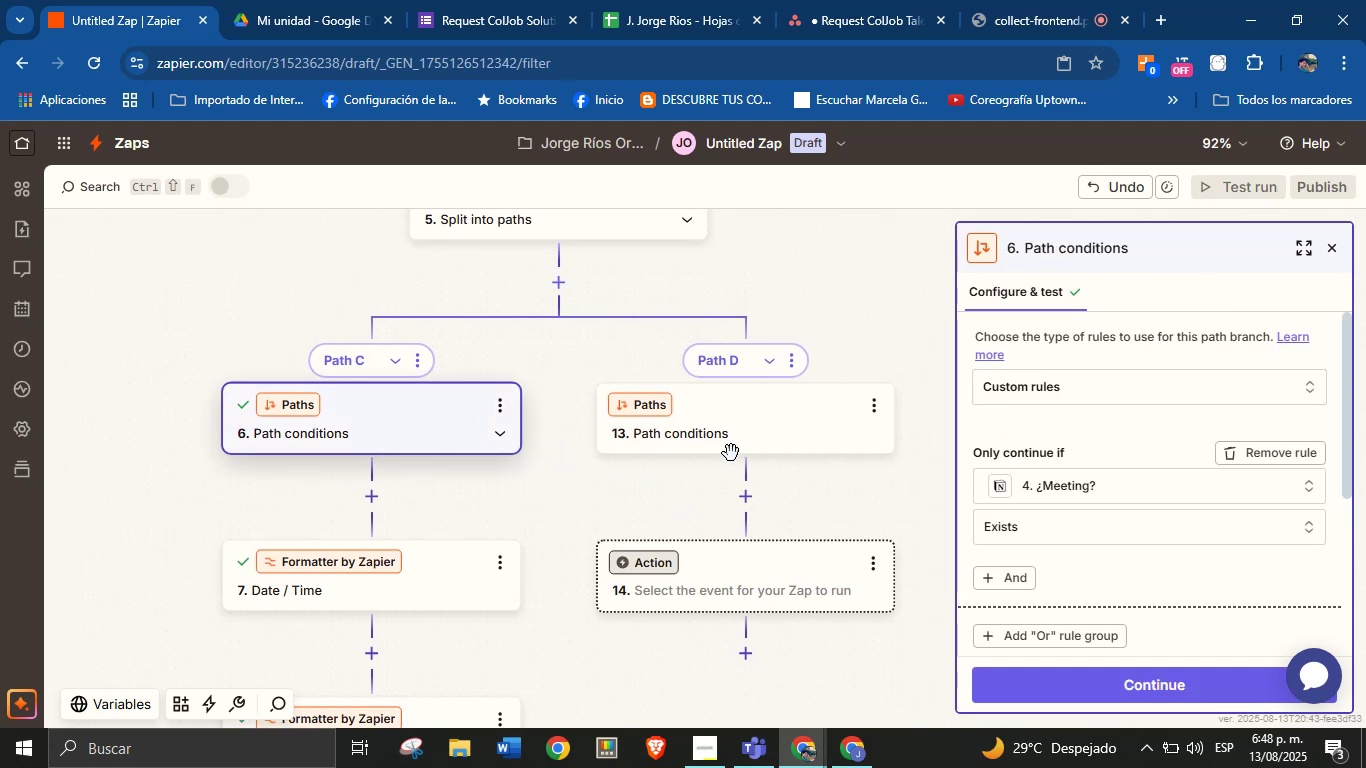 
left_click([744, 439])
 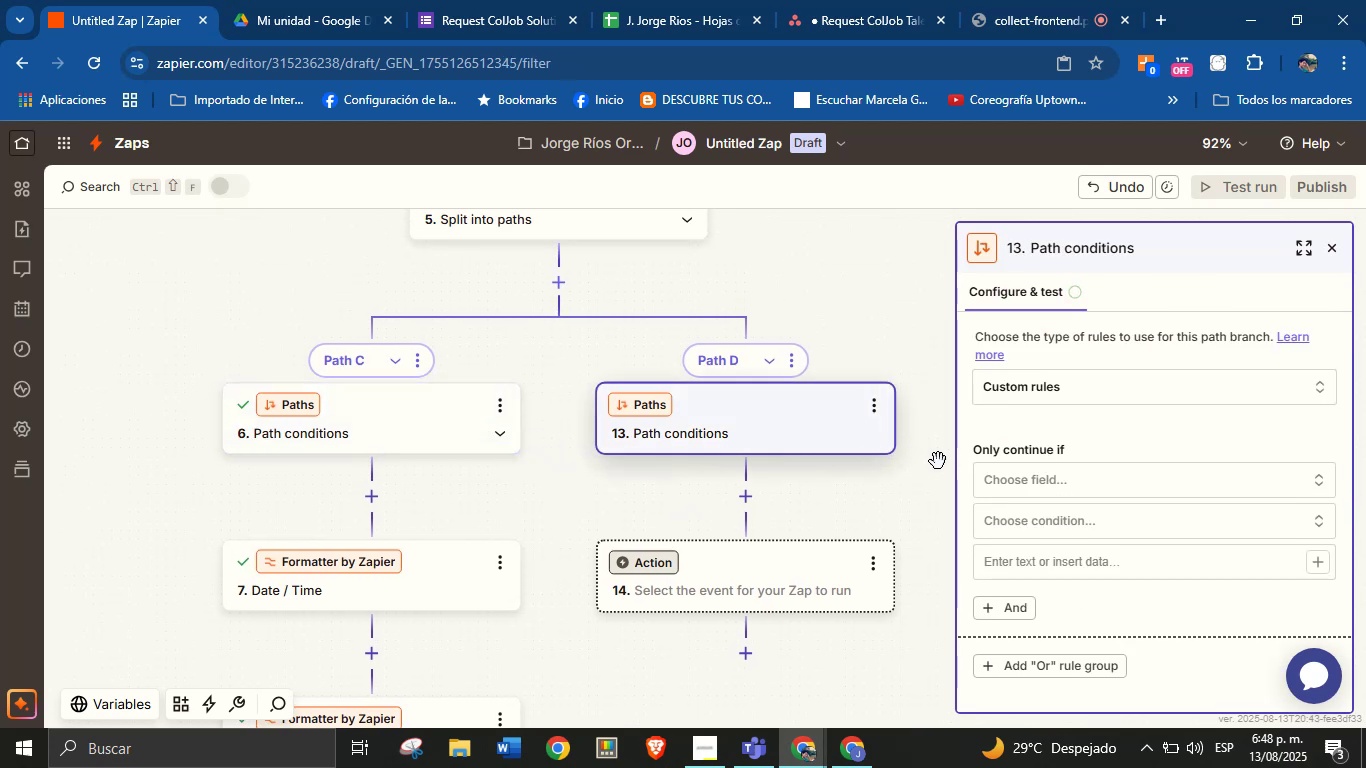 
left_click([1003, 485])
 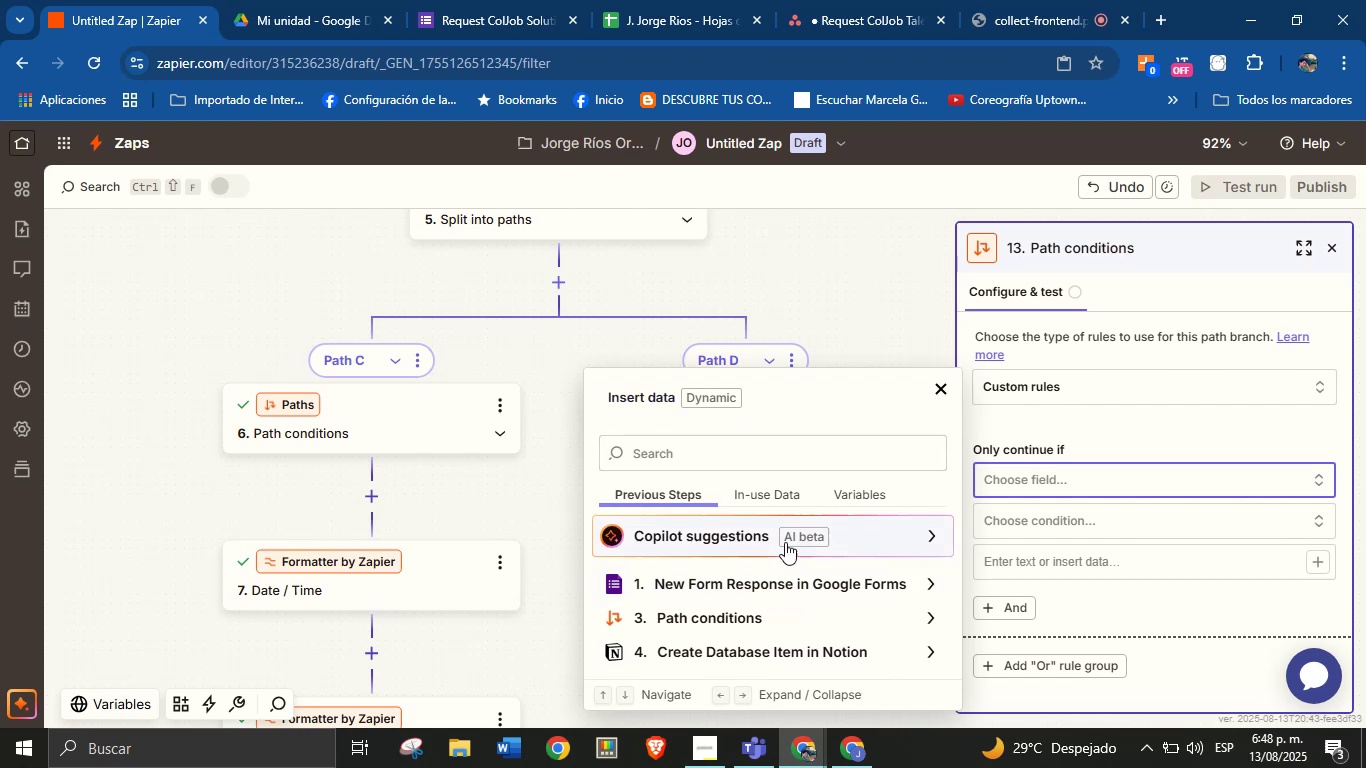 
left_click([784, 463])
 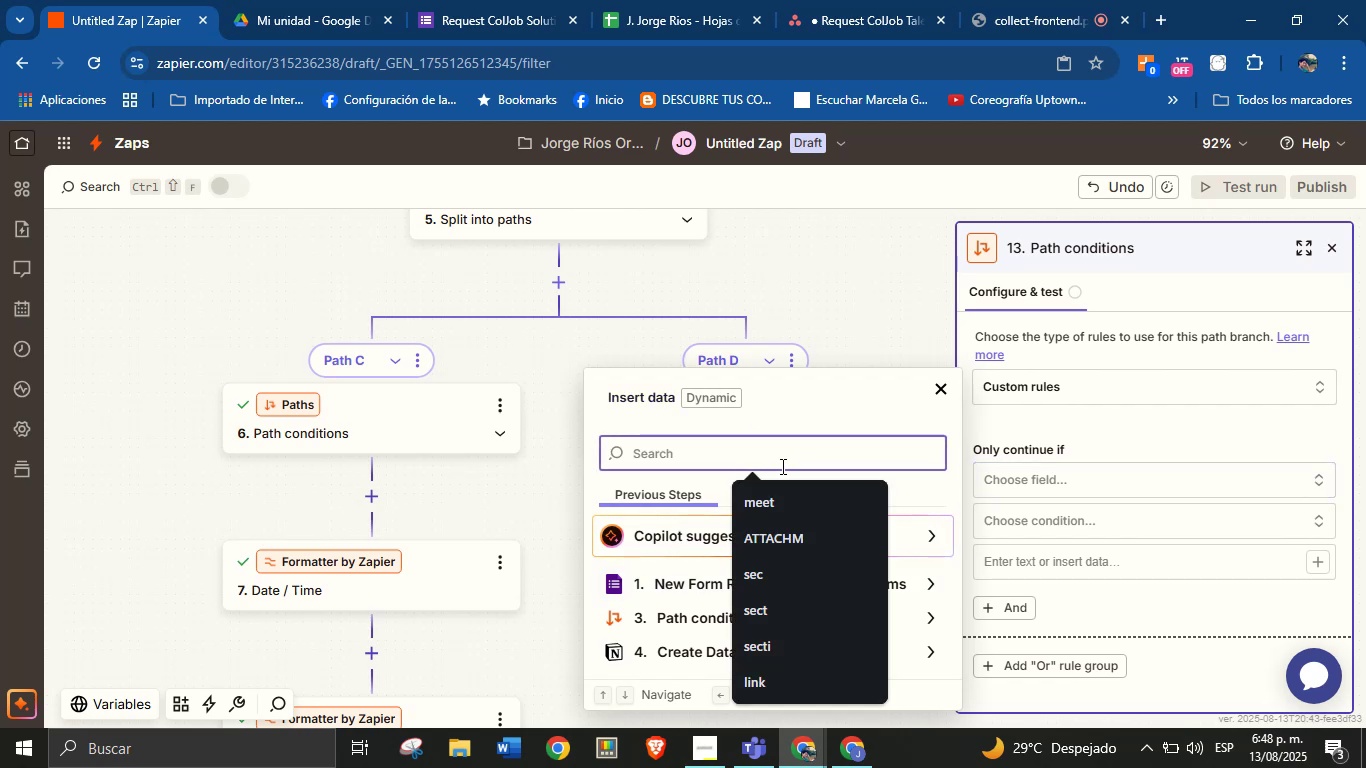 
type(meet)
 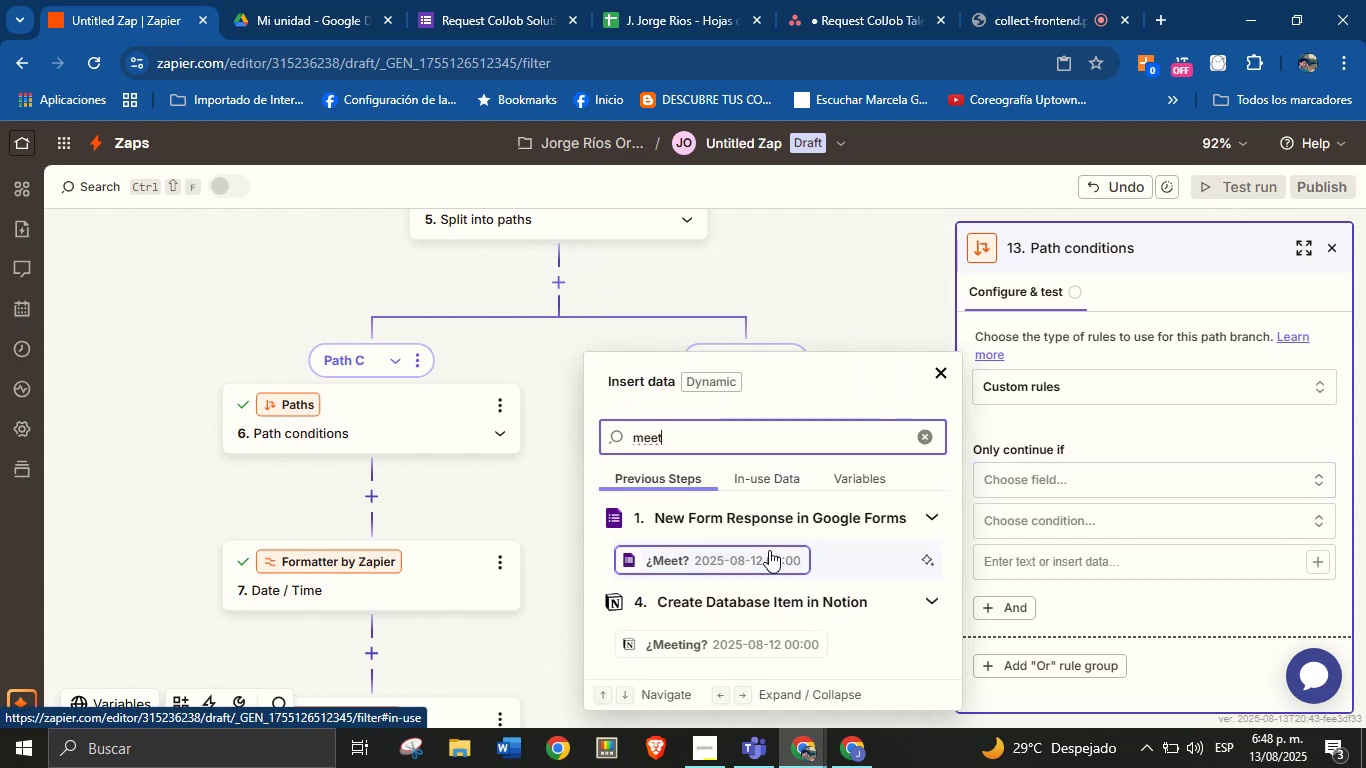 
left_click([770, 562])
 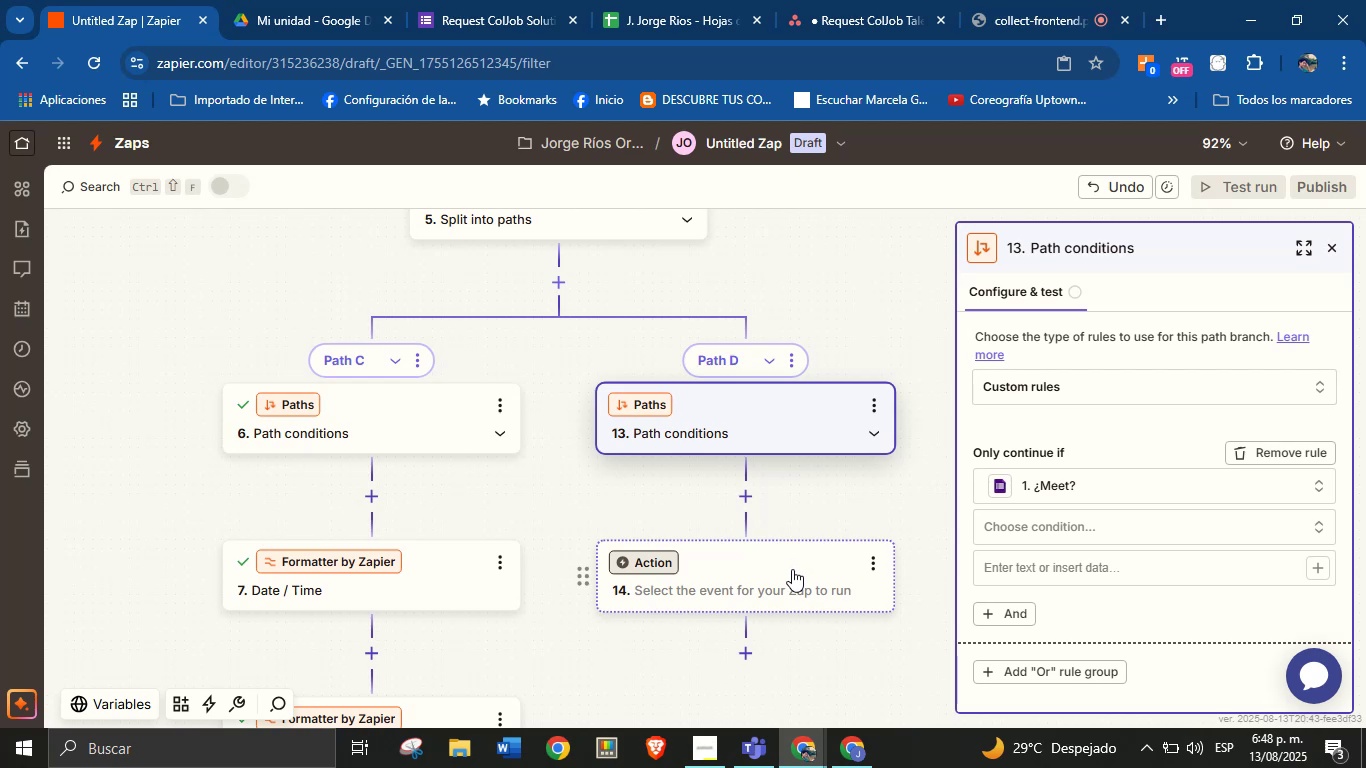 
wait(7.99)
 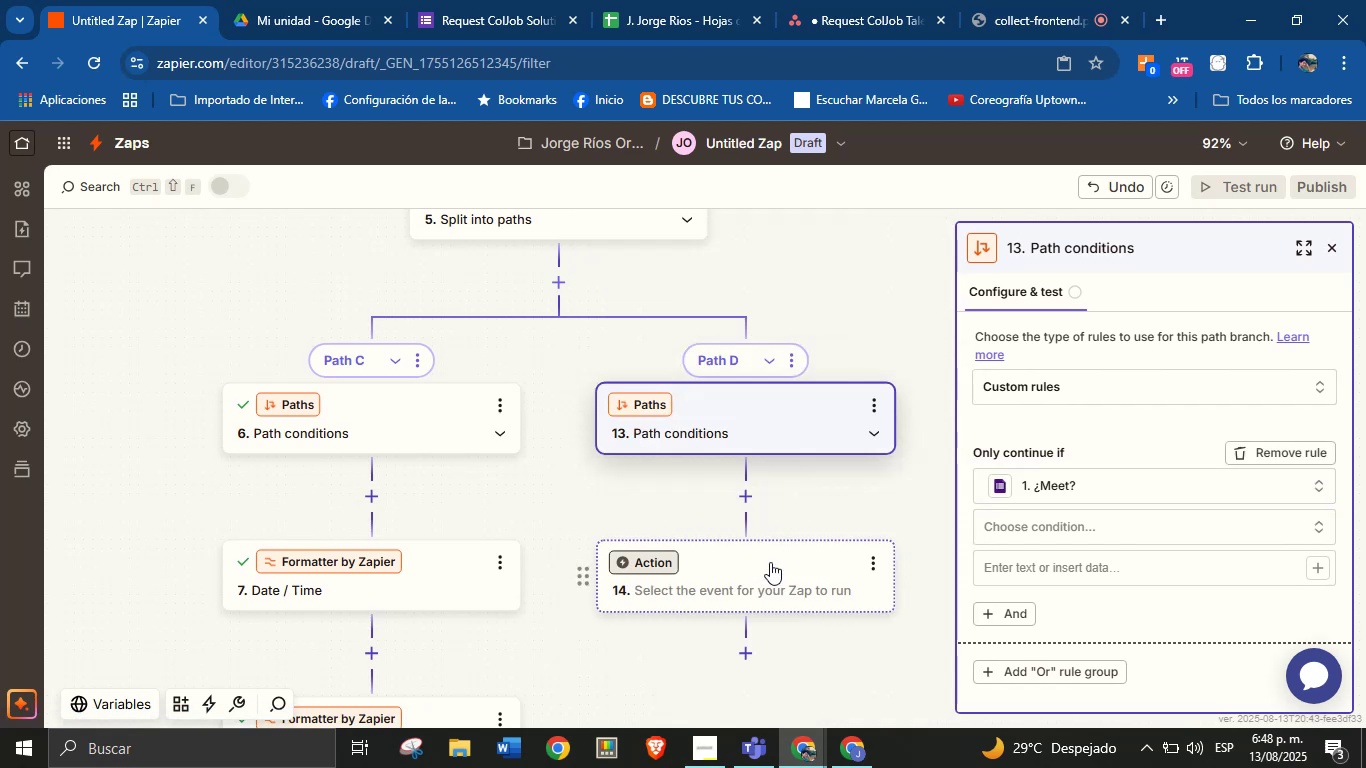 
left_click([1042, 542])
 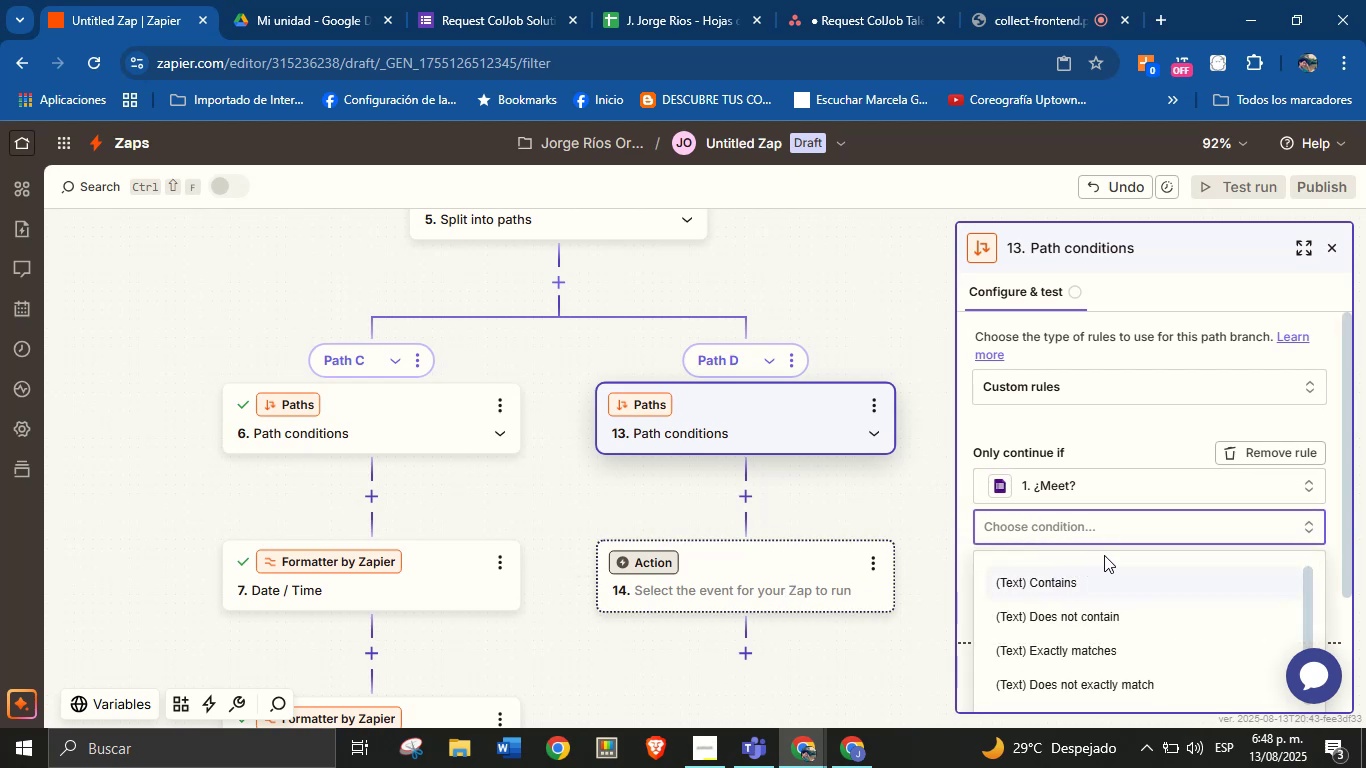 
scroll: coordinate [1087, 543], scroll_direction: down, amount: 16.0
 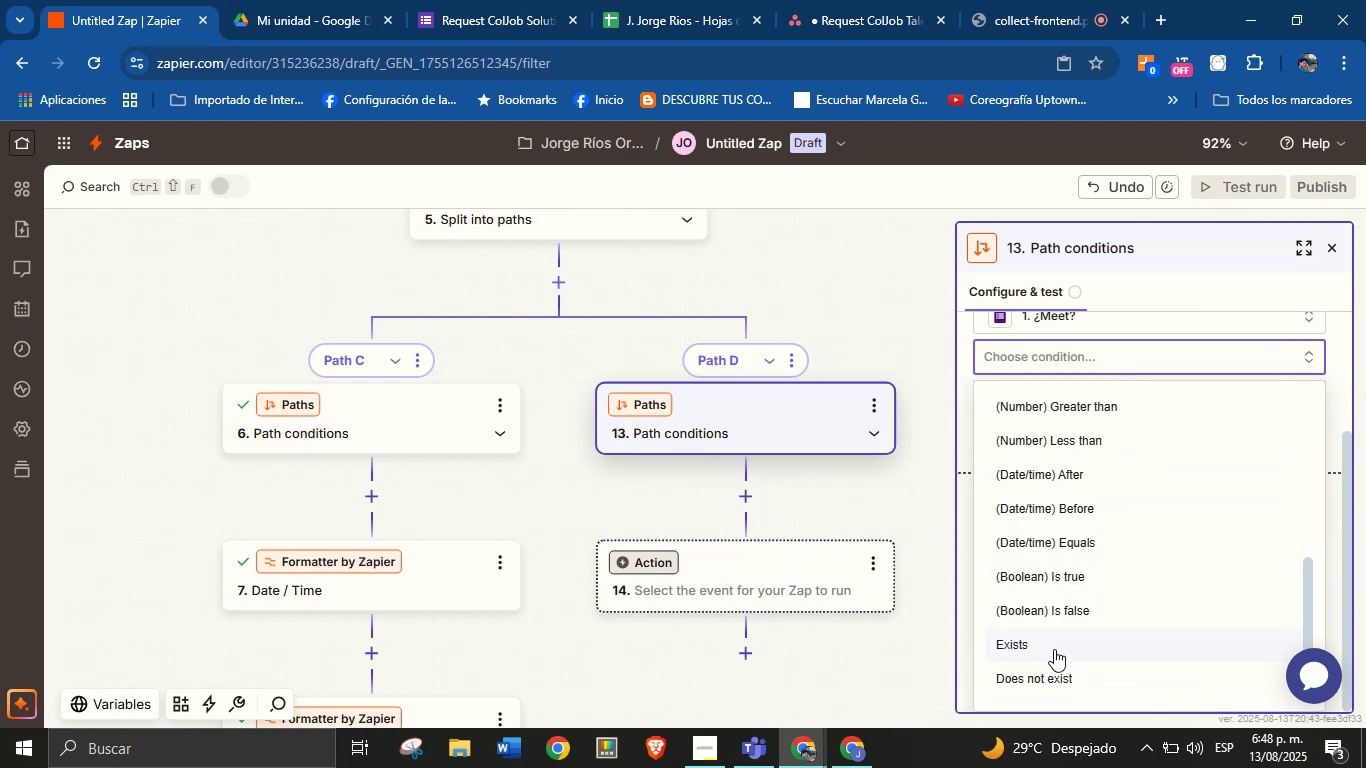 
left_click([1055, 671])
 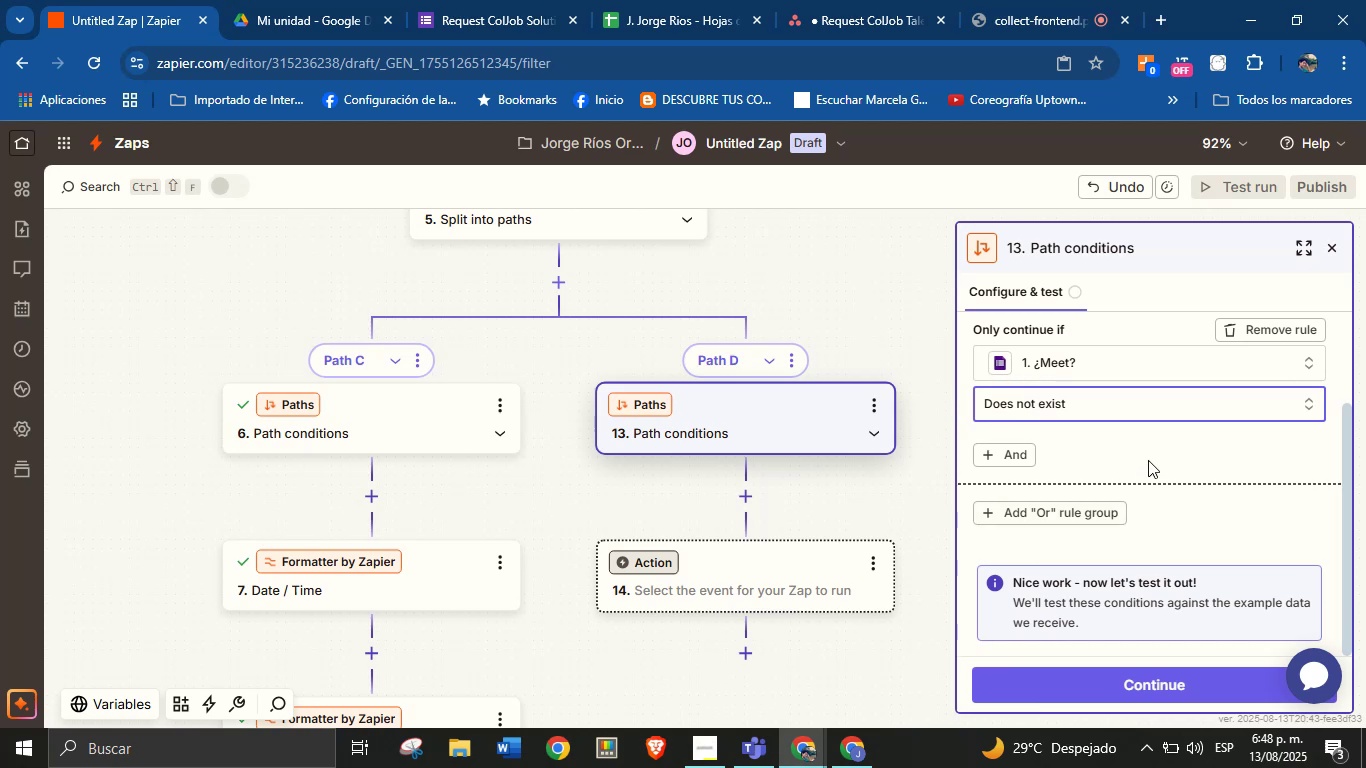 
left_click([1148, 456])
 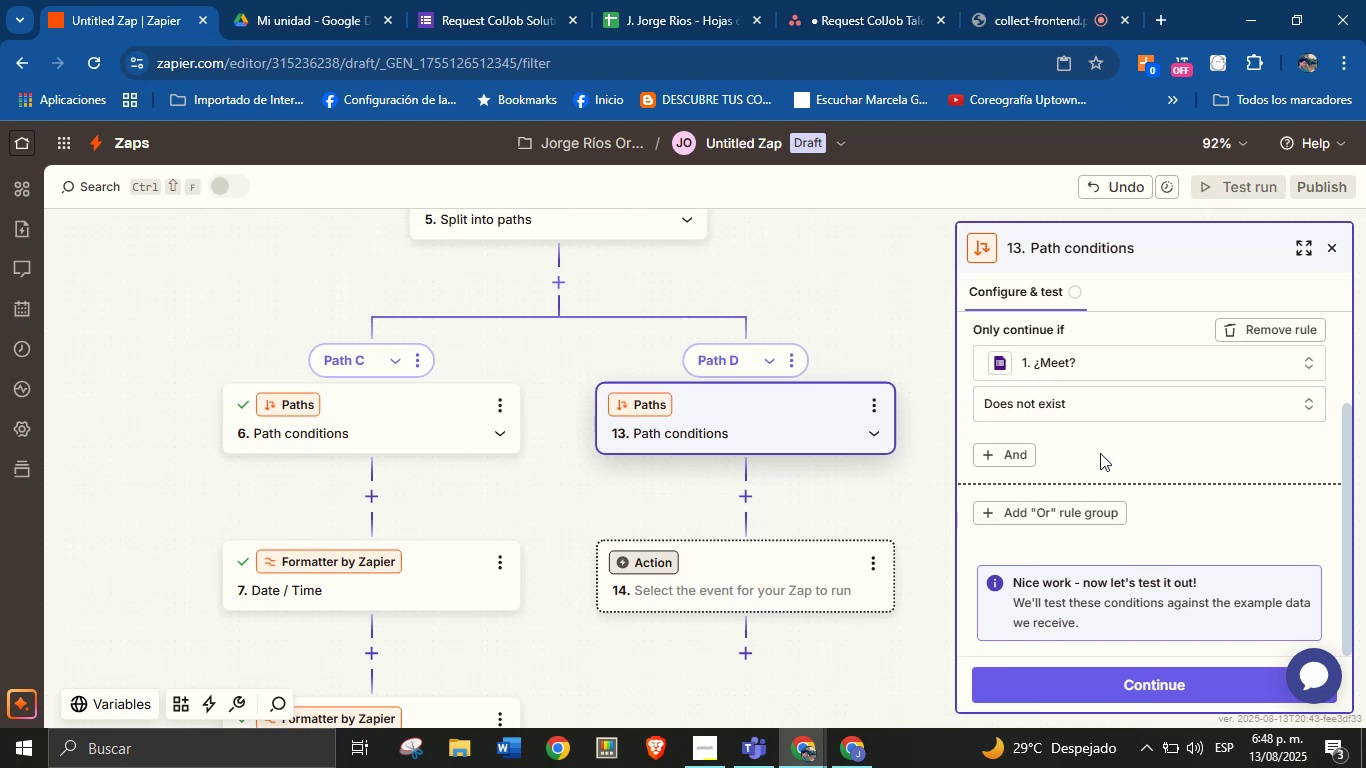 
scroll: coordinate [1104, 449], scroll_direction: down, amount: 2.0
 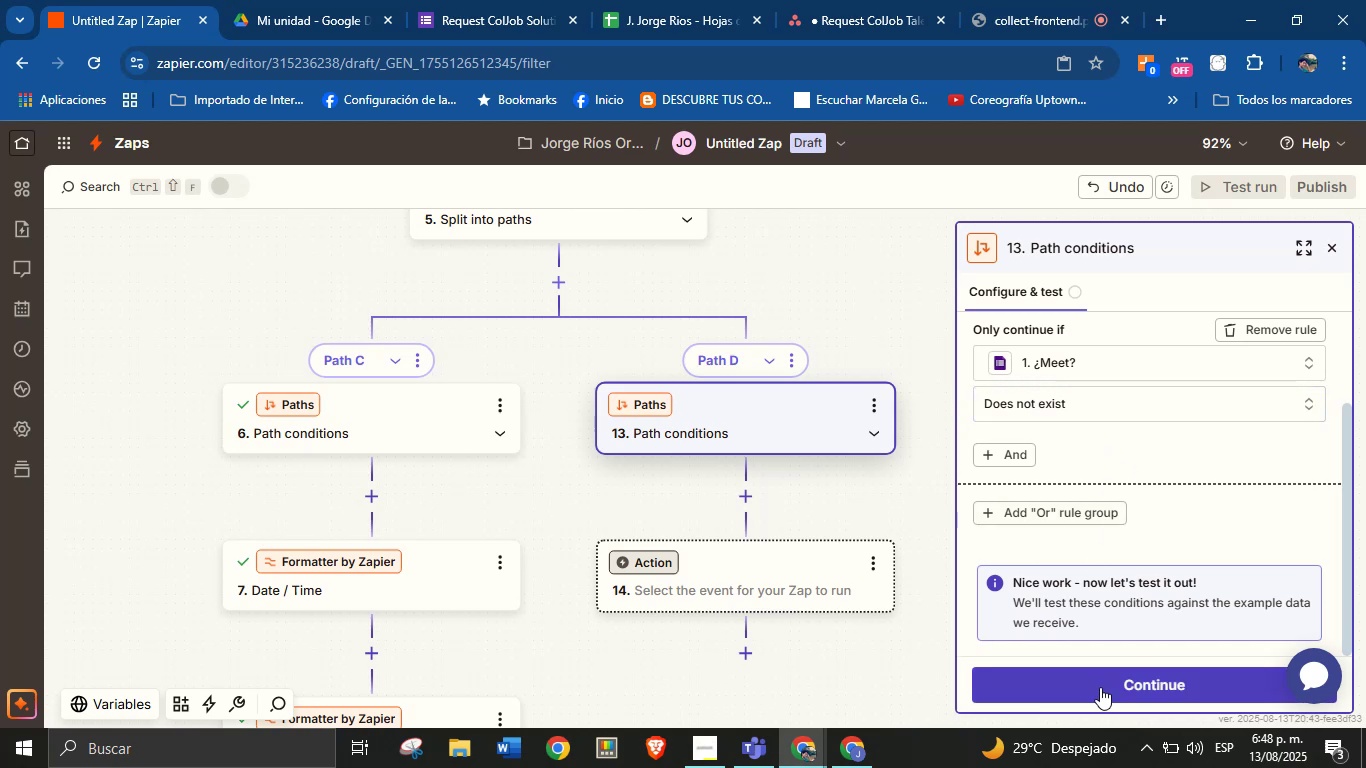 
left_click([1100, 687])
 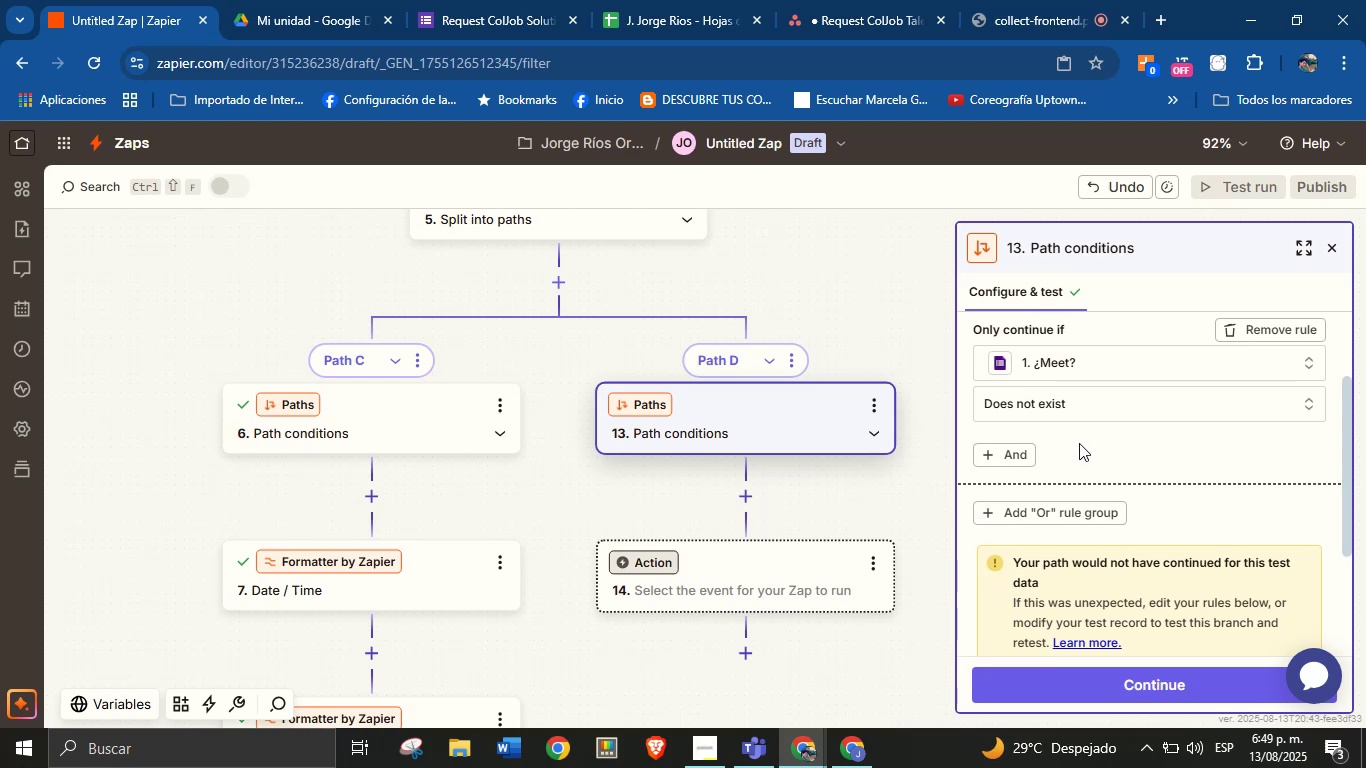 
wait(38.6)
 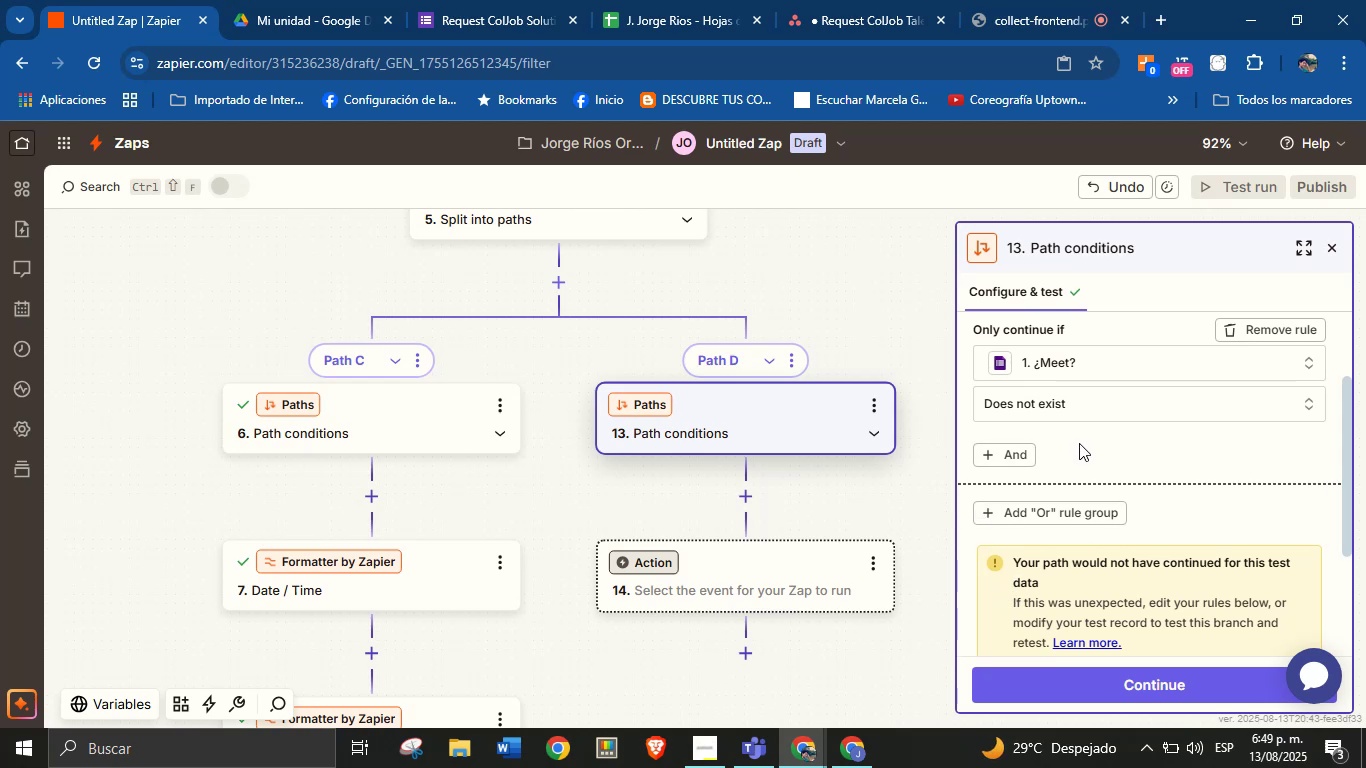 
scroll: coordinate [1113, 451], scroll_direction: down, amount: 2.0
 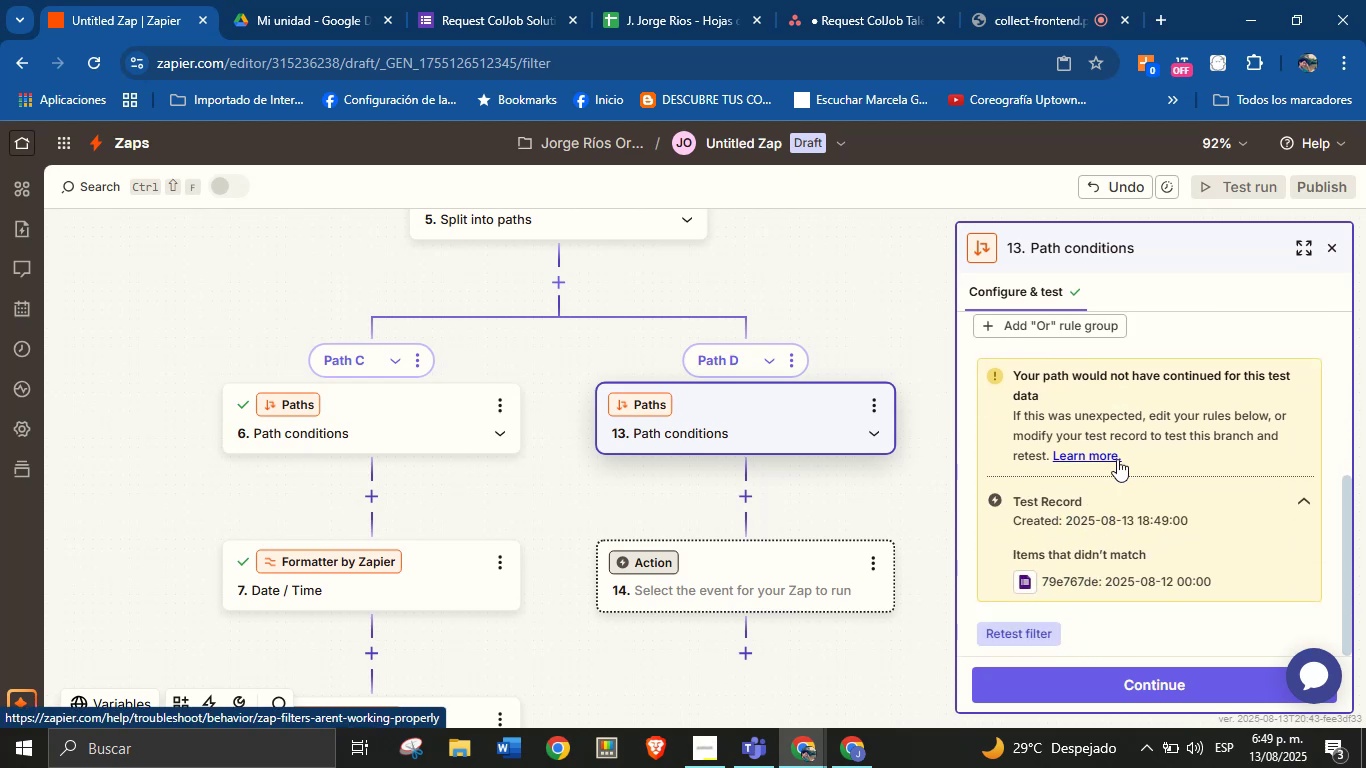 
scroll: coordinate [1119, 462], scroll_direction: up, amount: 1.0
 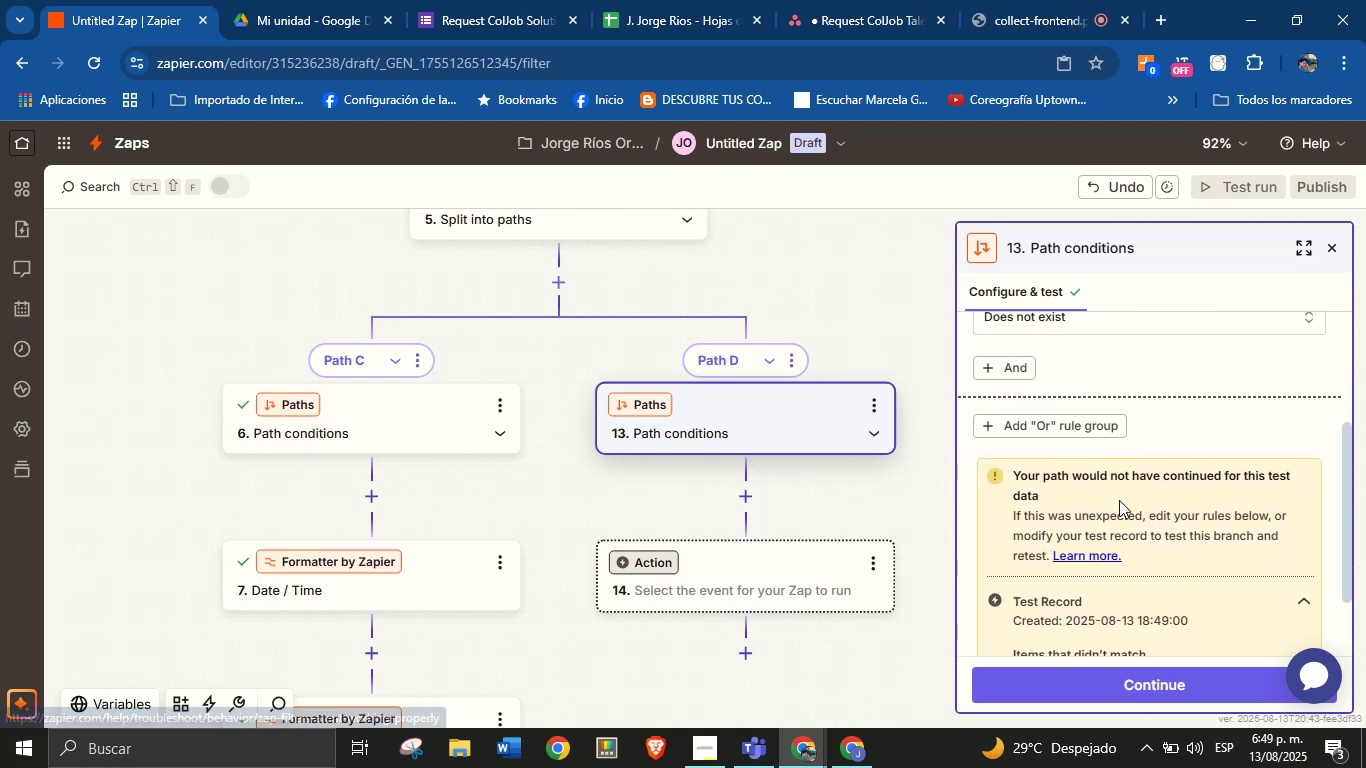 
scroll: coordinate [1118, 500], scroll_direction: none, amount: 0.0
 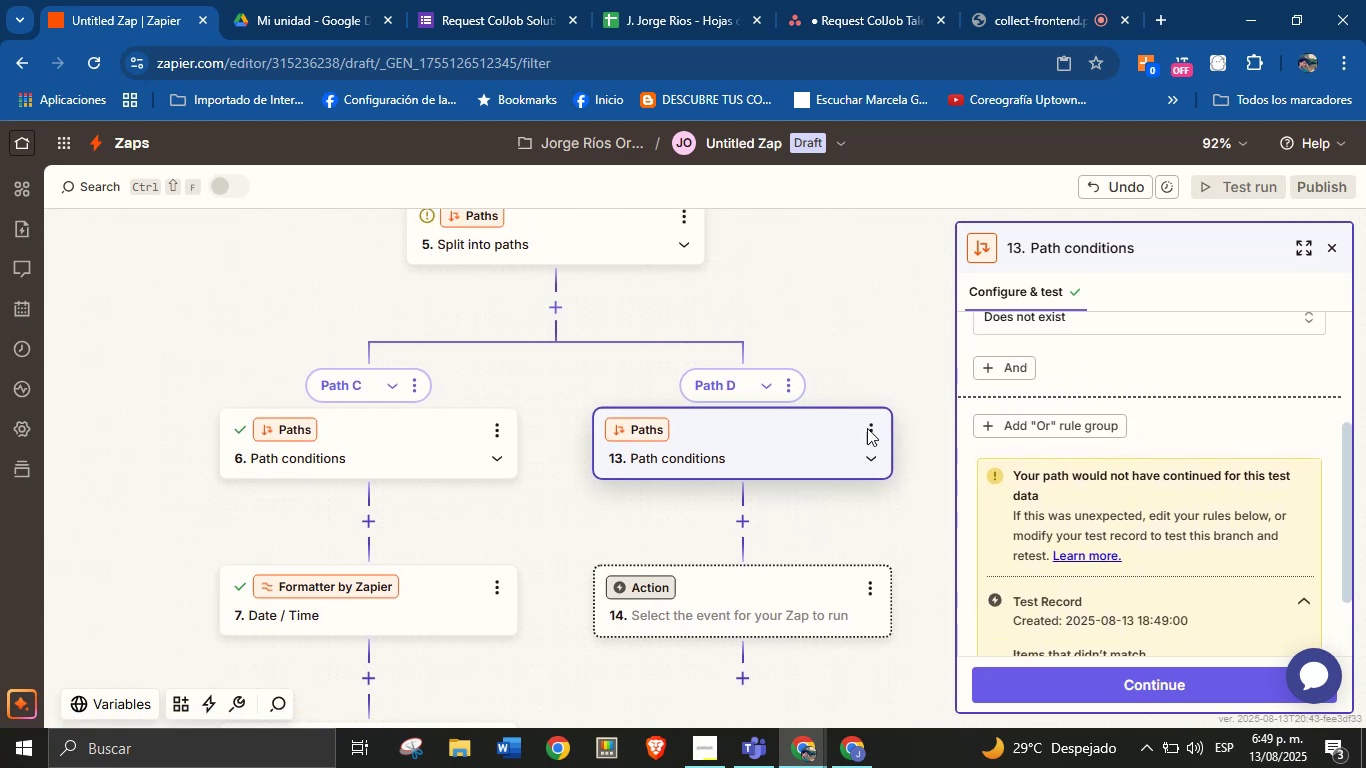 
scroll: coordinate [1033, 419], scroll_direction: up, amount: 2.0
 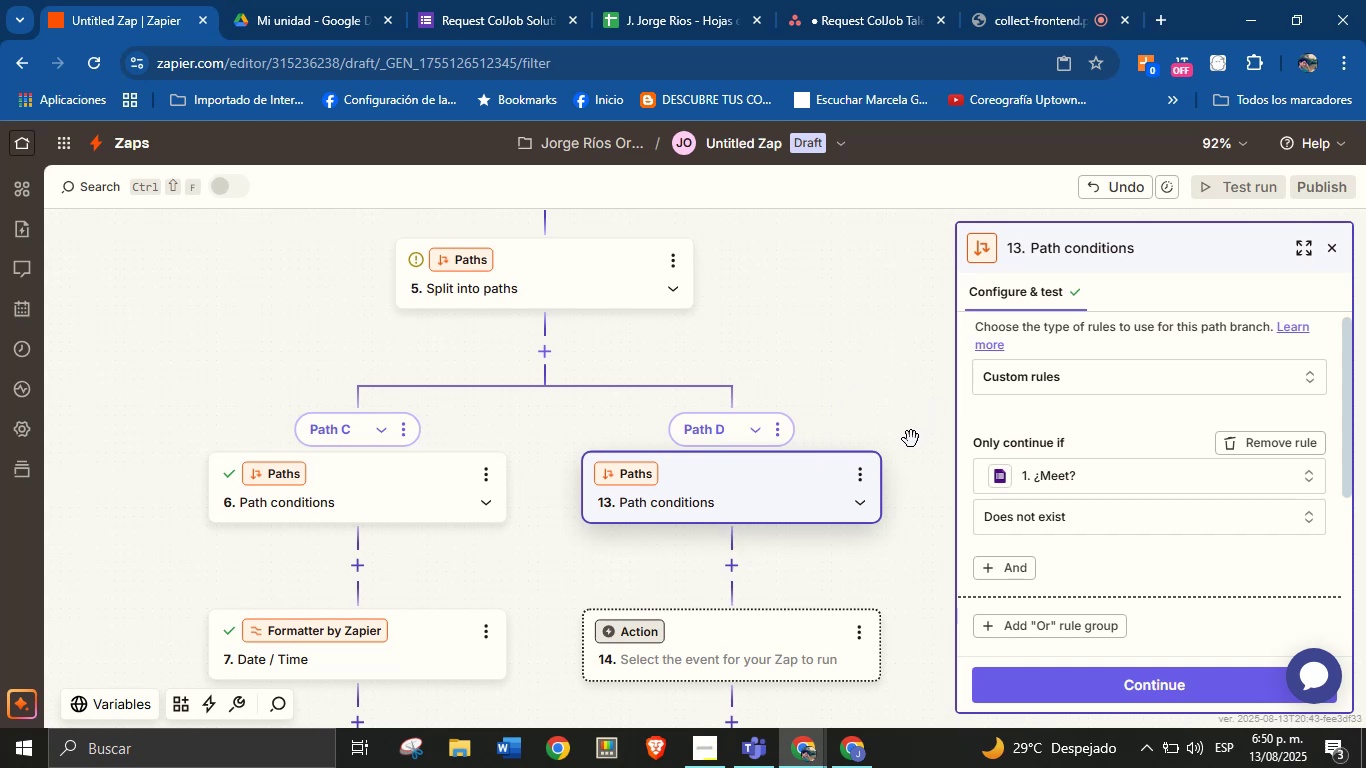 
wait(74.59)
 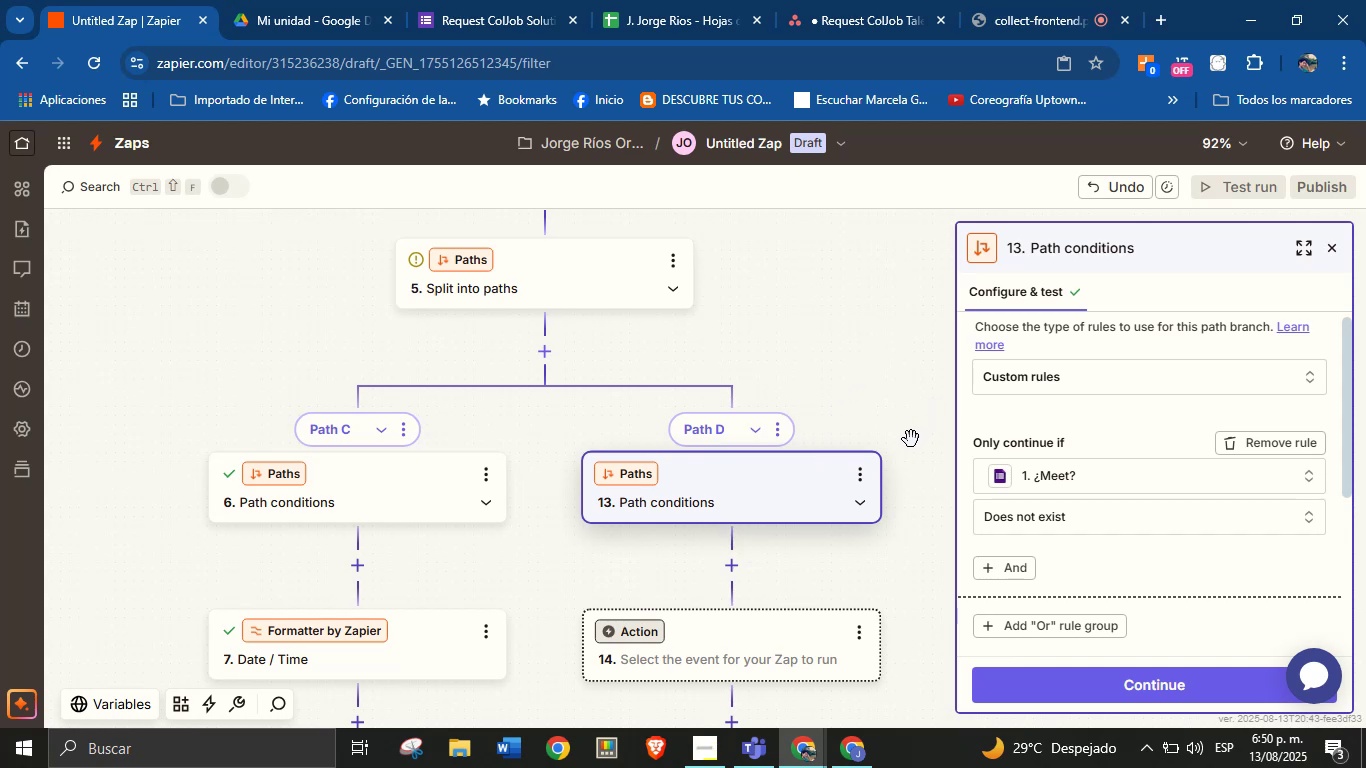 
scroll: coordinate [1095, 523], scroll_direction: down, amount: 2.0
 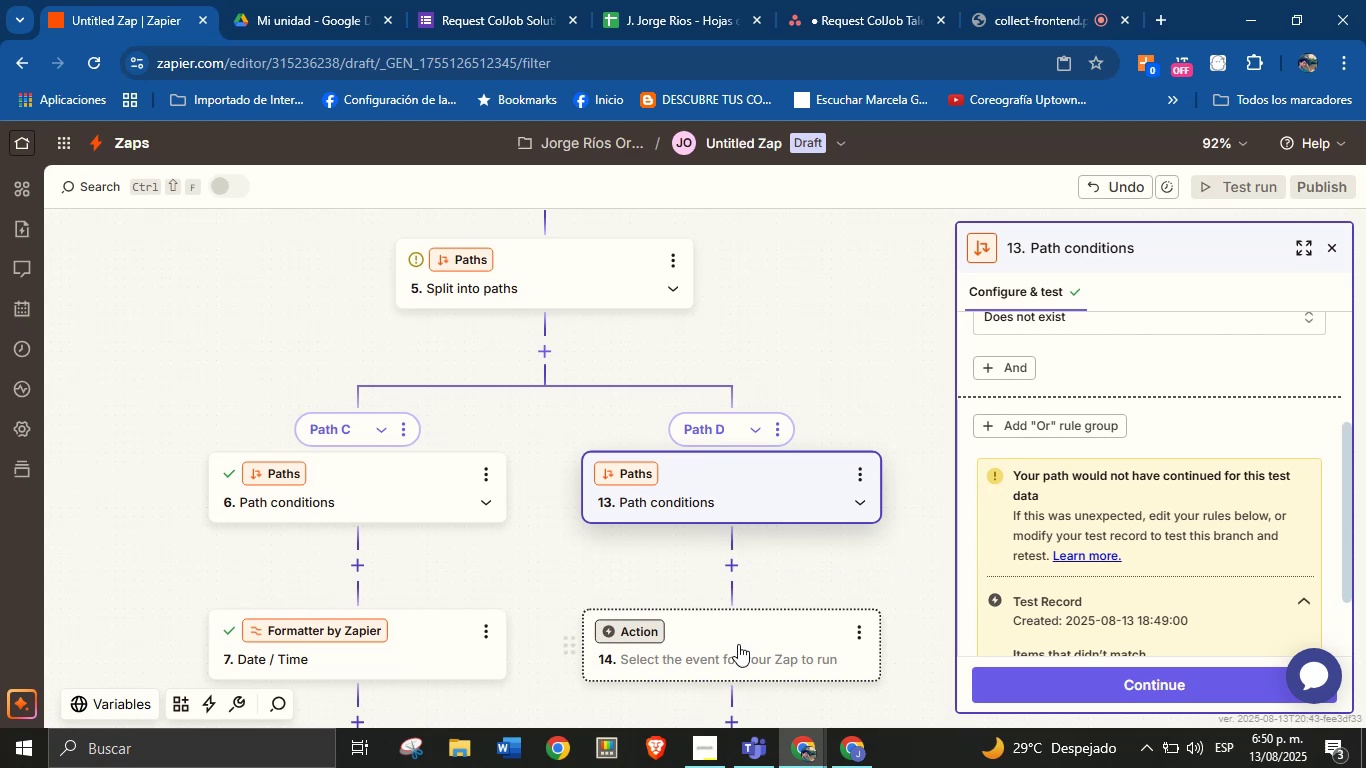 
left_click([738, 644])
 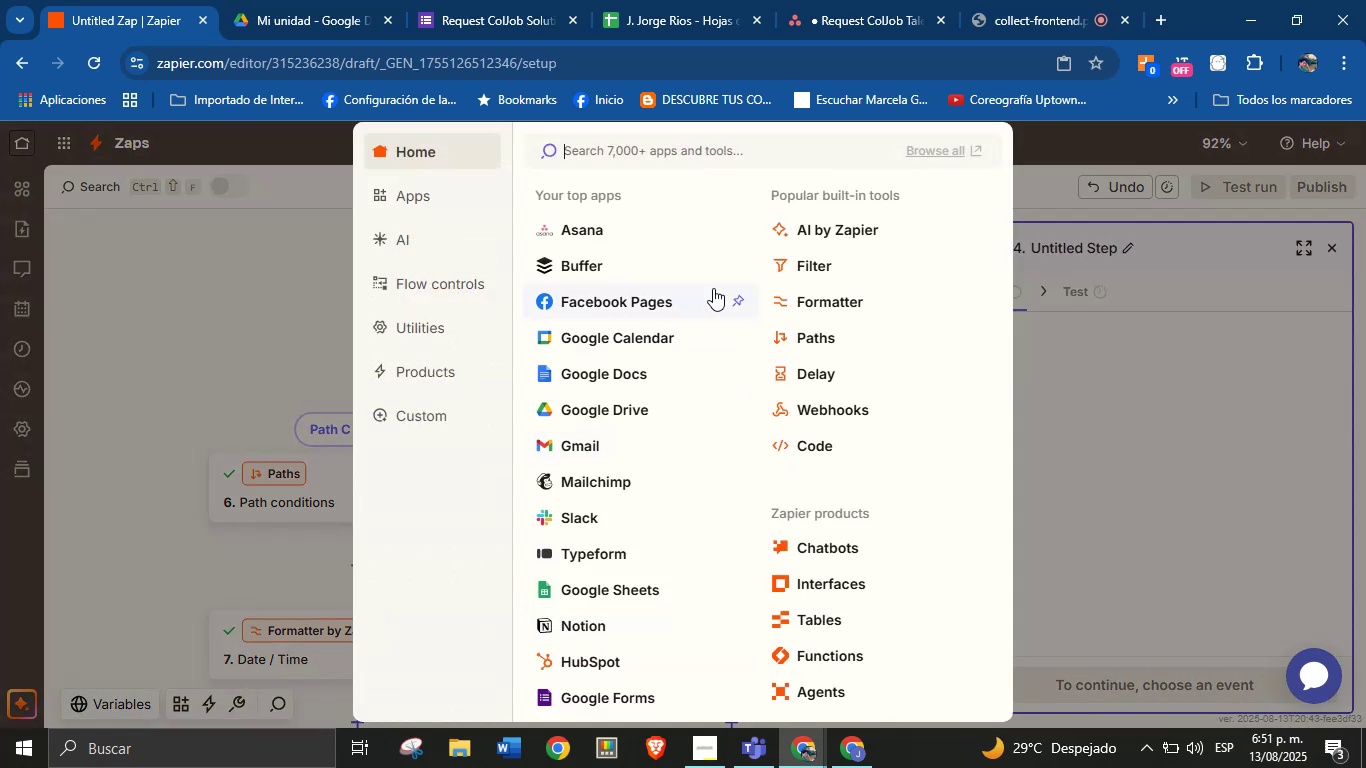 
wait(5.26)
 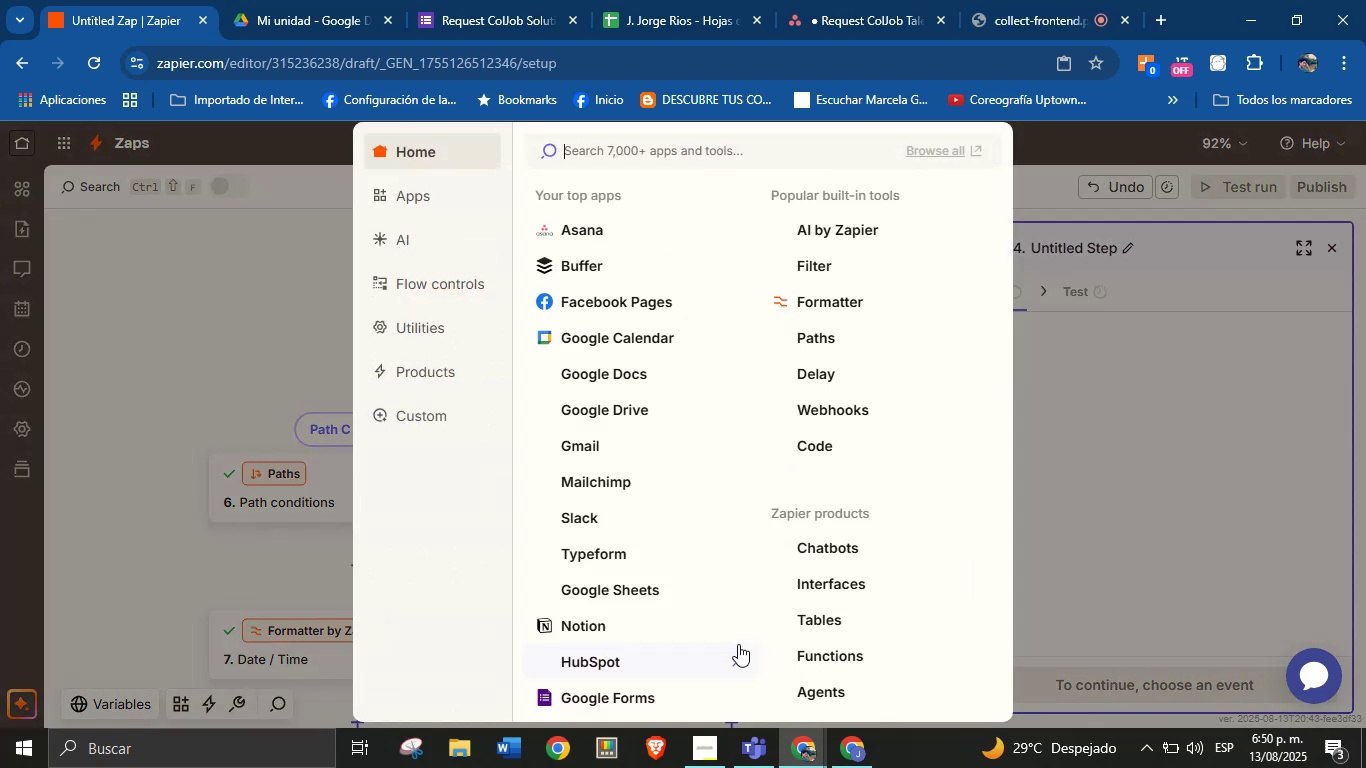 
scroll: coordinate [167, 571], scroll_direction: down, amount: 3.0
 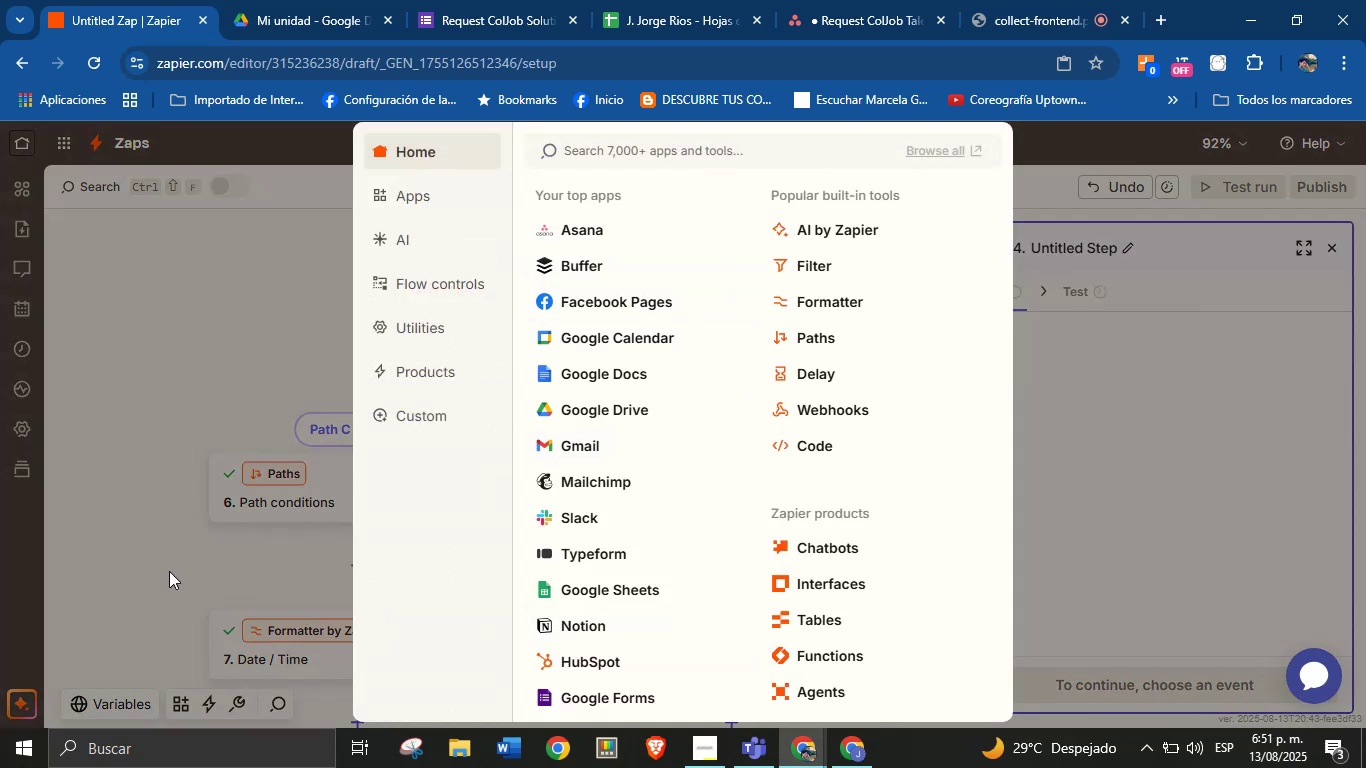 
left_click([169, 571])
 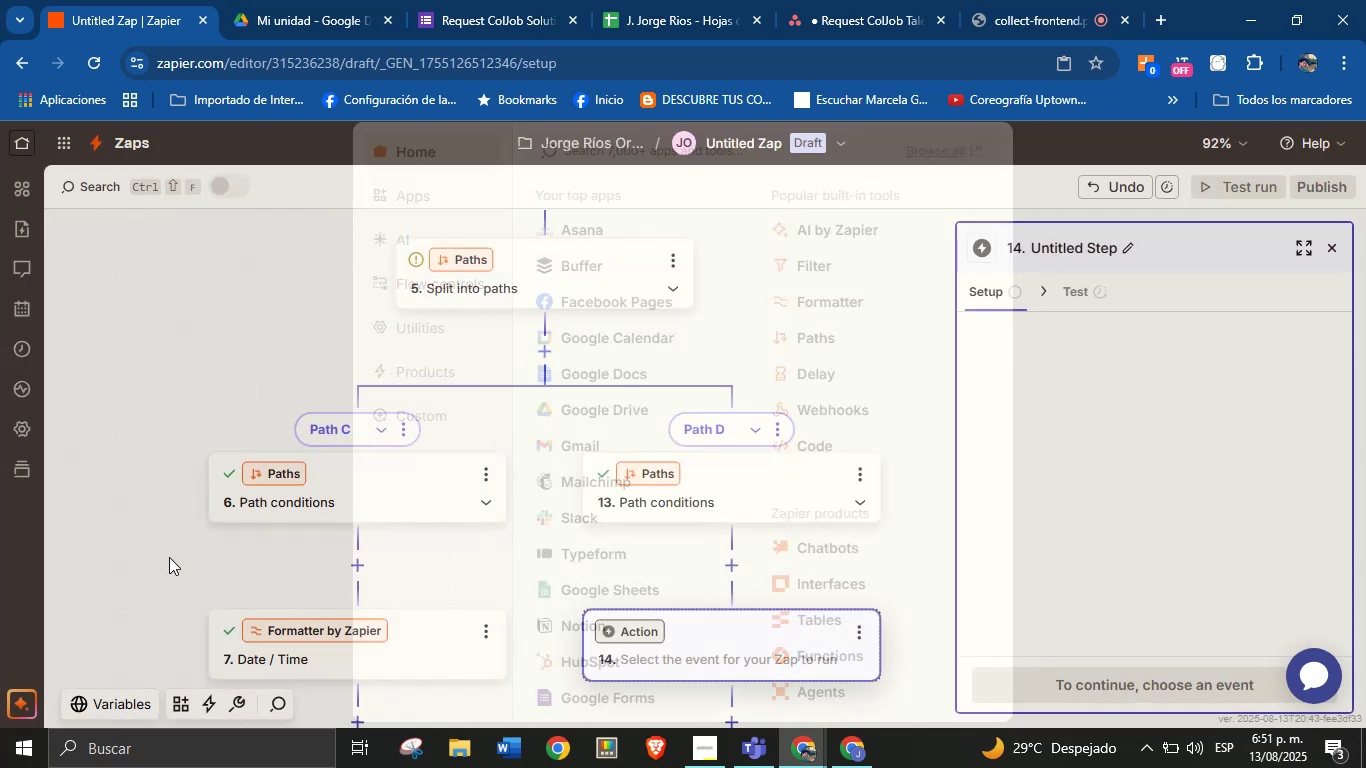 
scroll: coordinate [482, 500], scroll_direction: down, amount: 12.0
 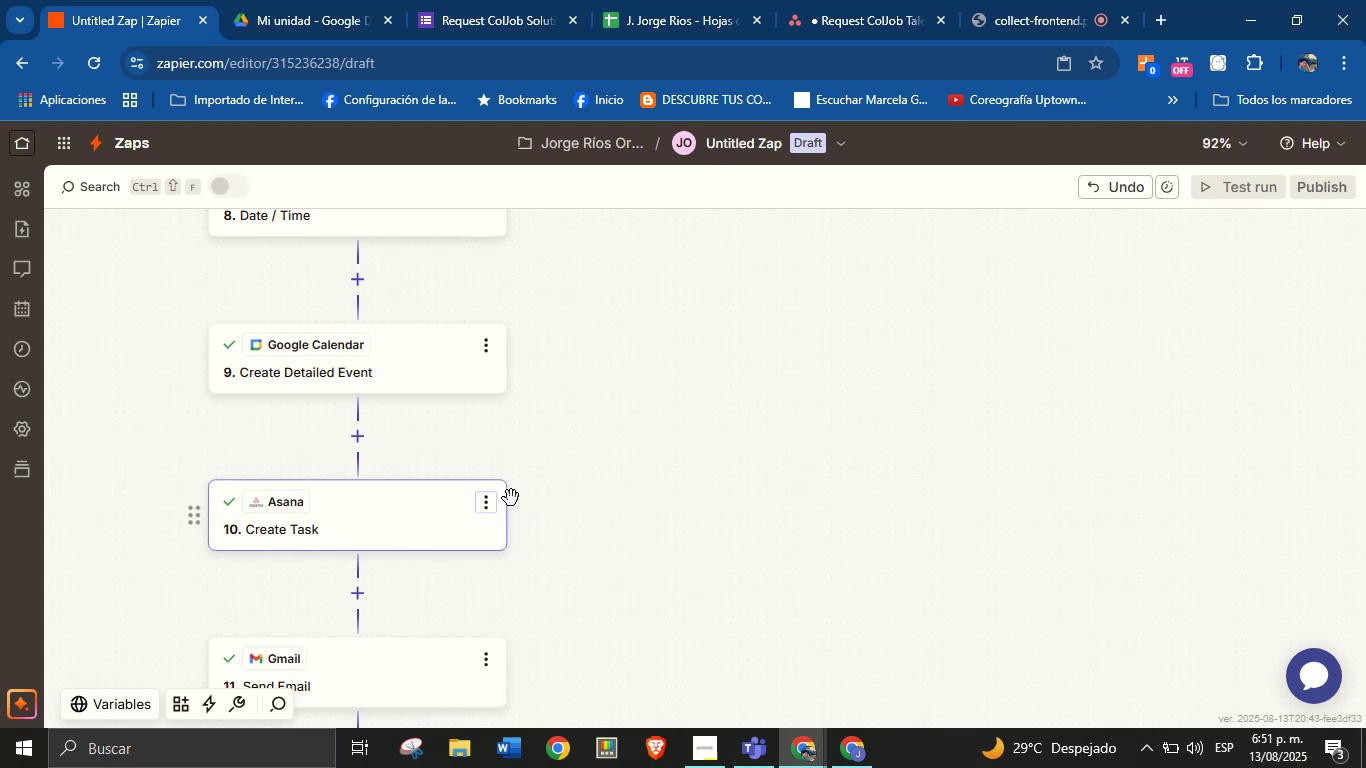 
scroll: coordinate [513, 508], scroll_direction: up, amount: 7.0
 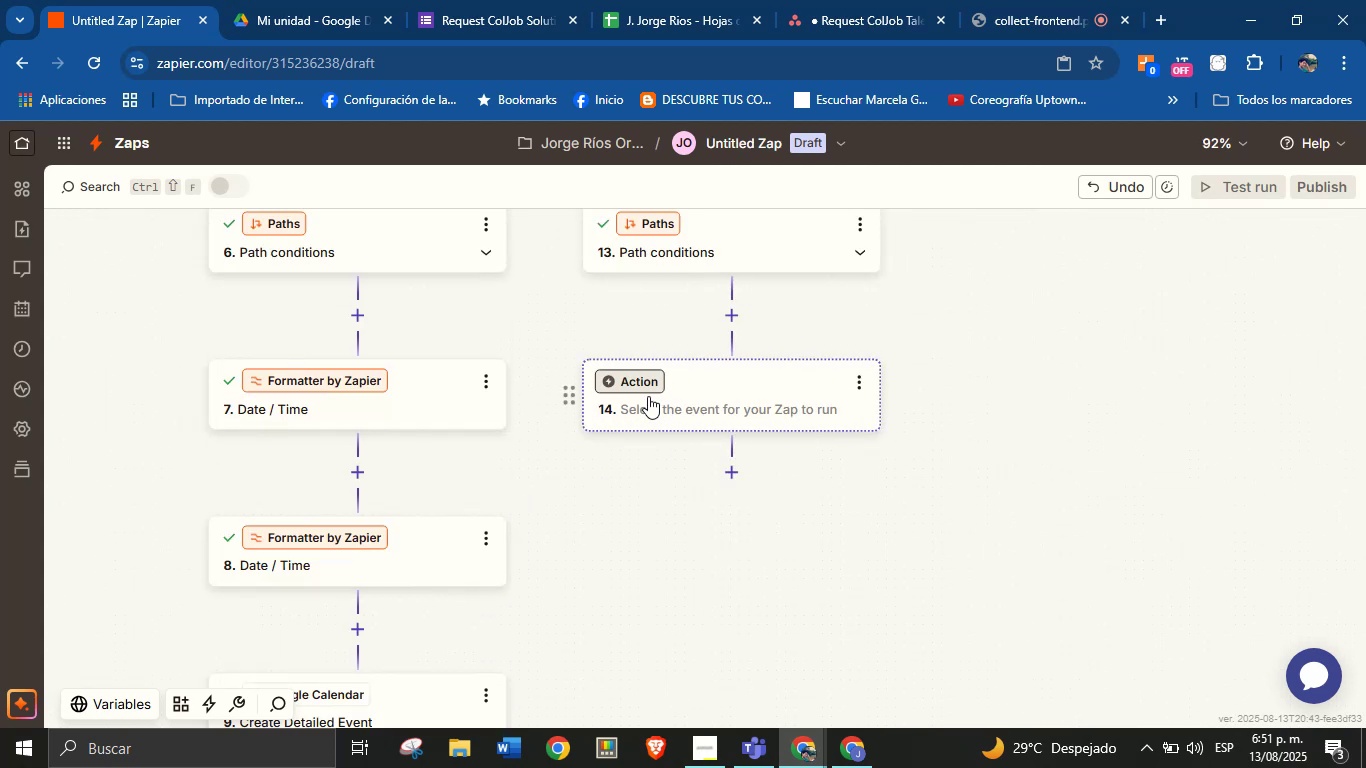 
left_click([656, 380])
 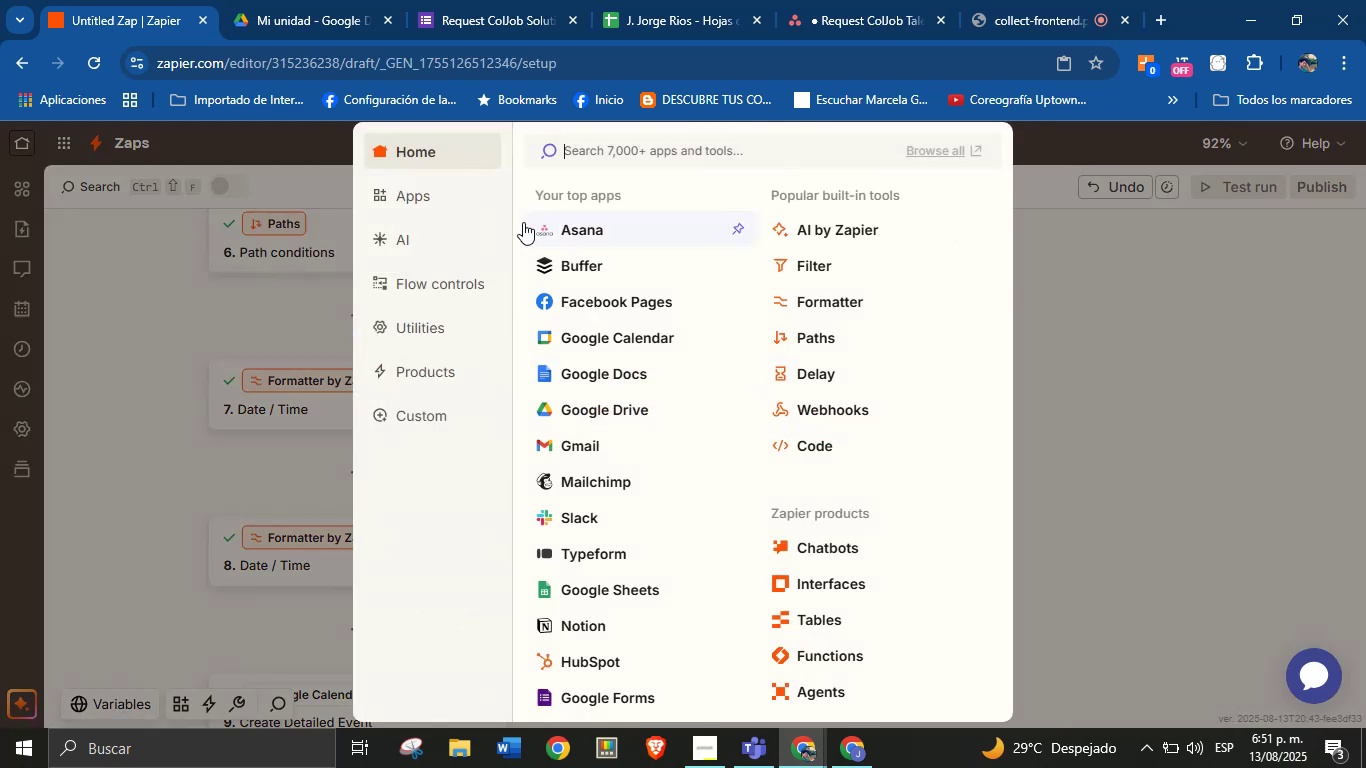 
left_click([544, 220])
 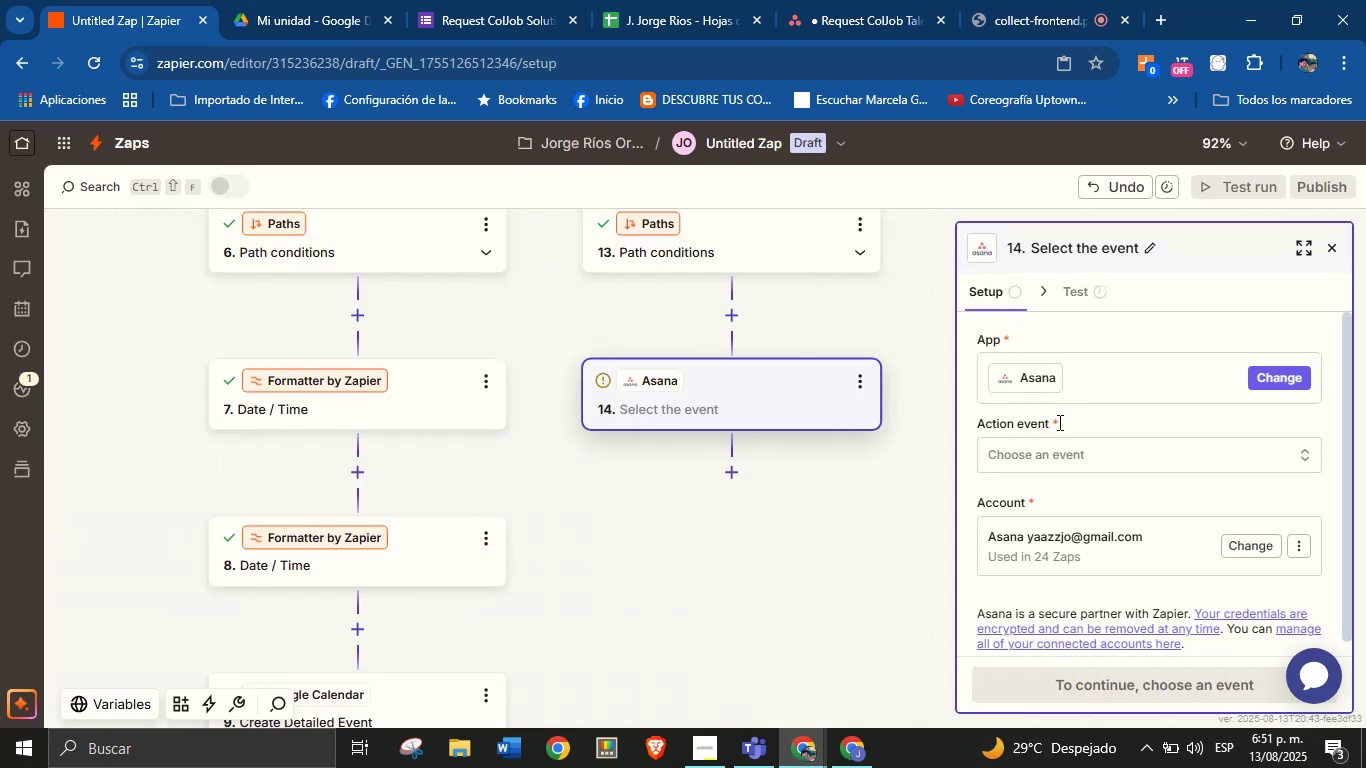 
left_click([1075, 448])
 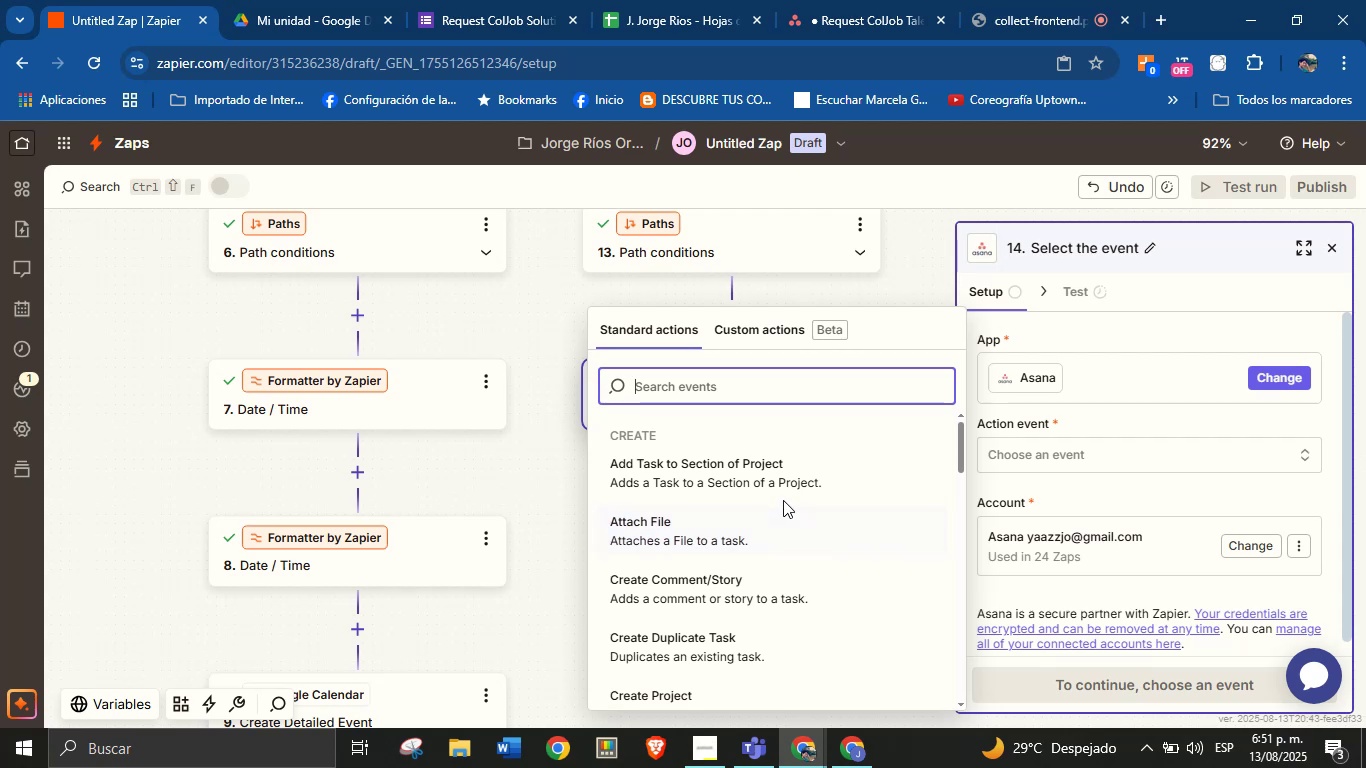 
wait(6.89)
 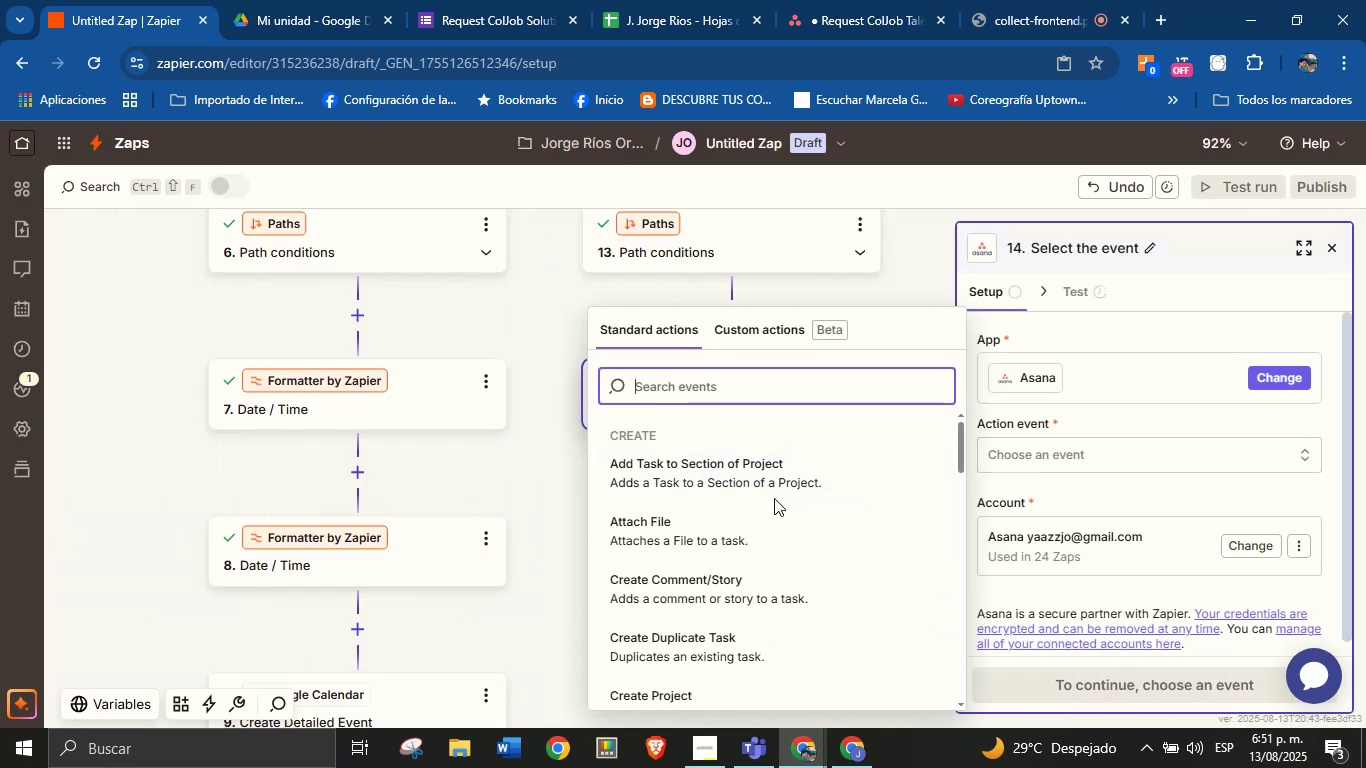 
type(cre)
 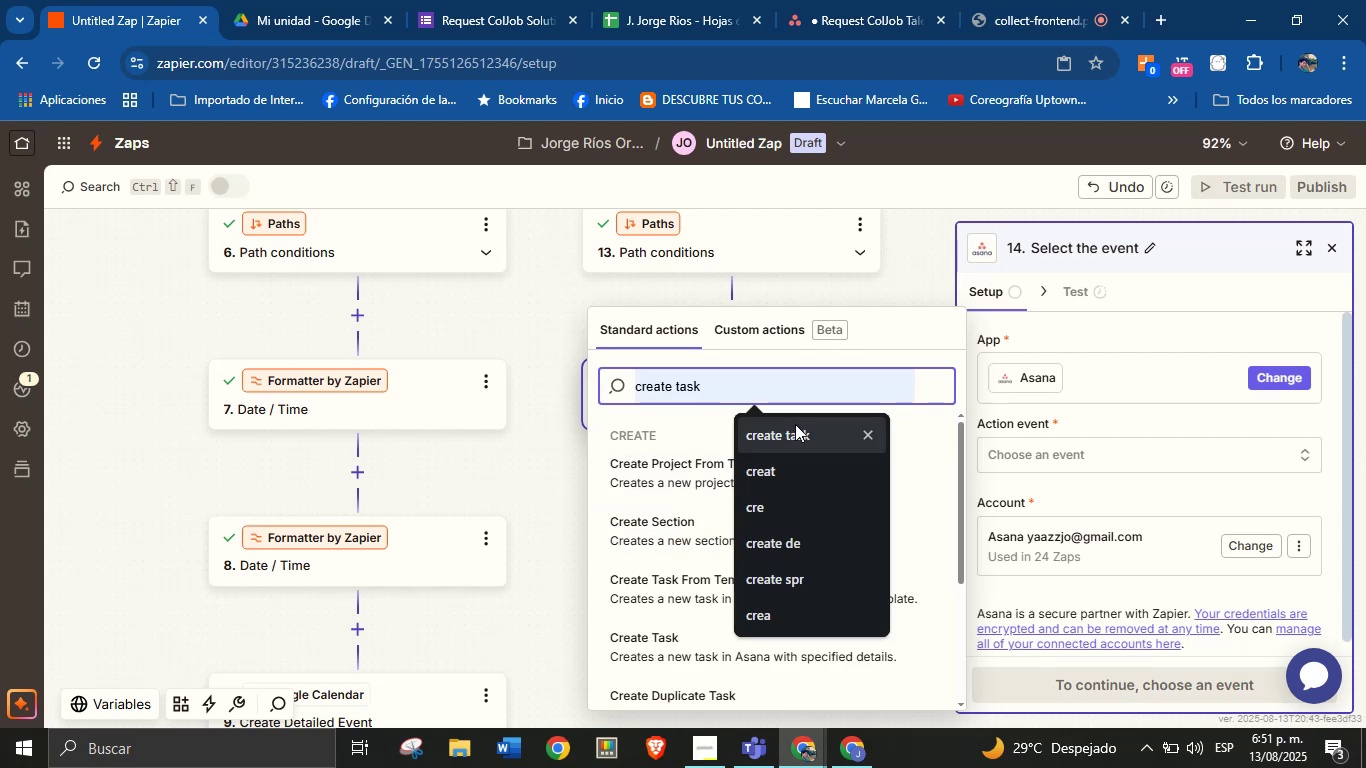 
left_click([795, 424])
 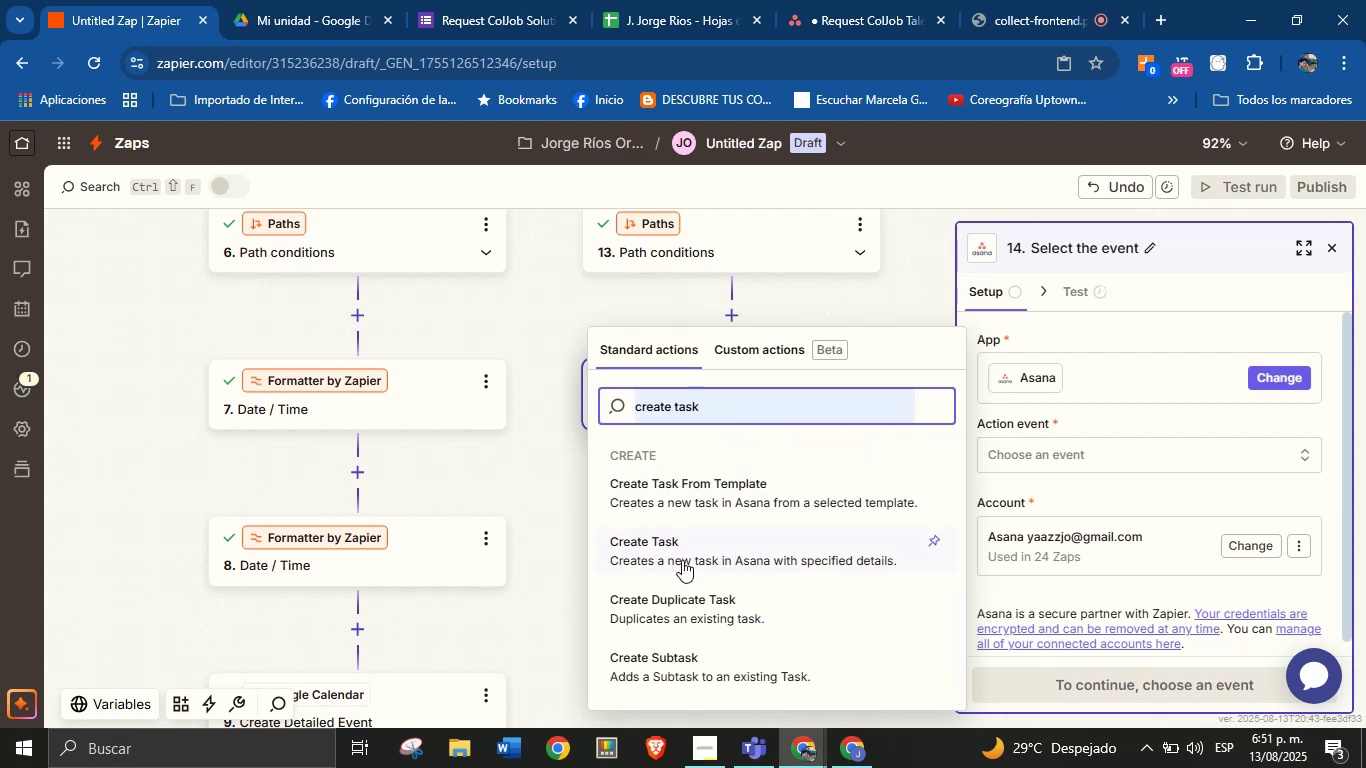 
left_click([682, 556])
 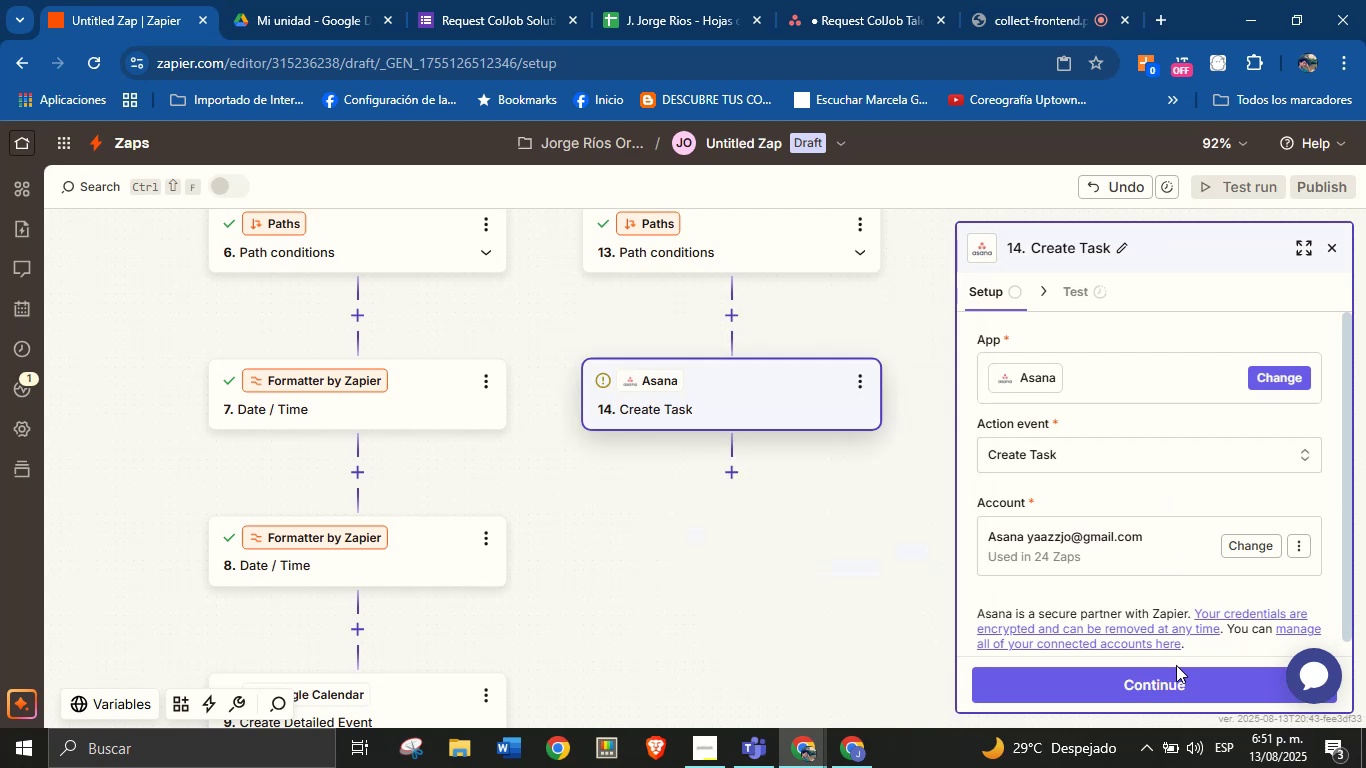 
left_click([1177, 669])
 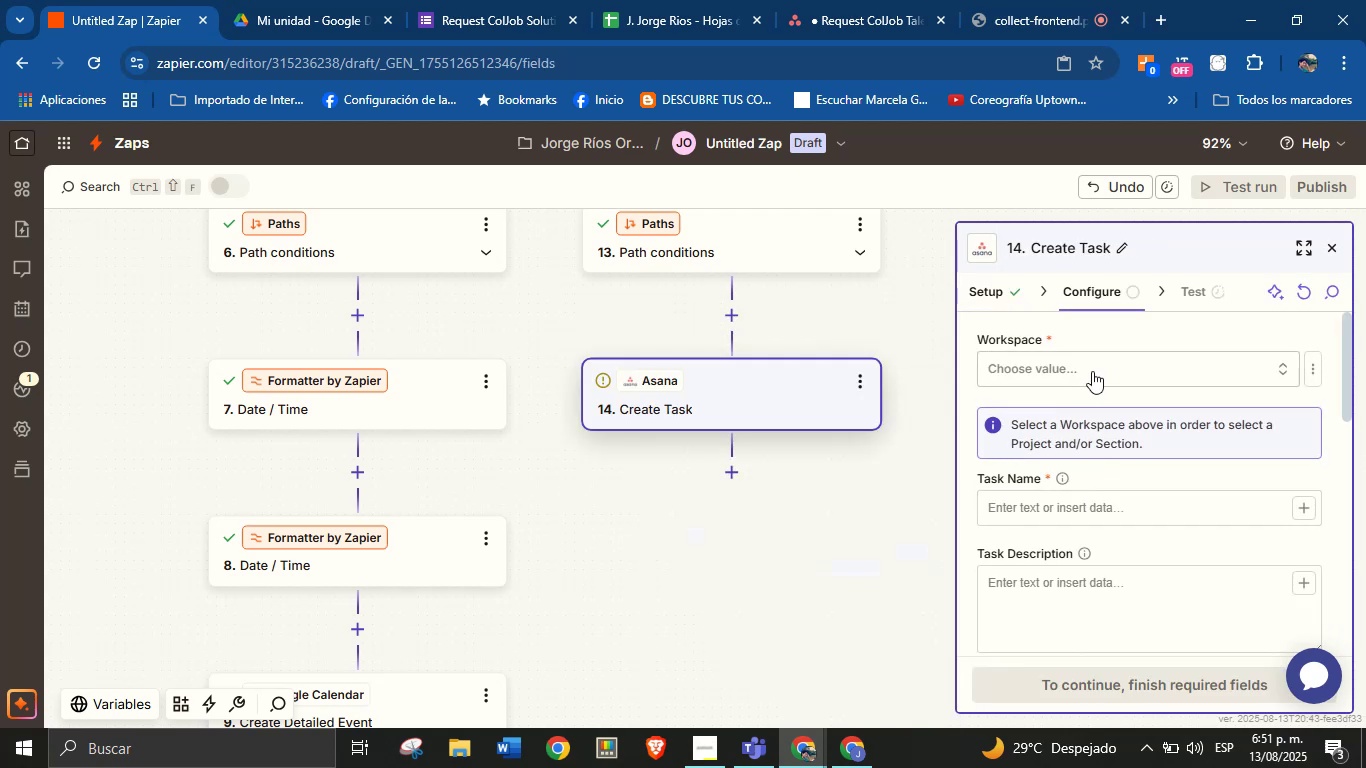 
double_click([1106, 360])
 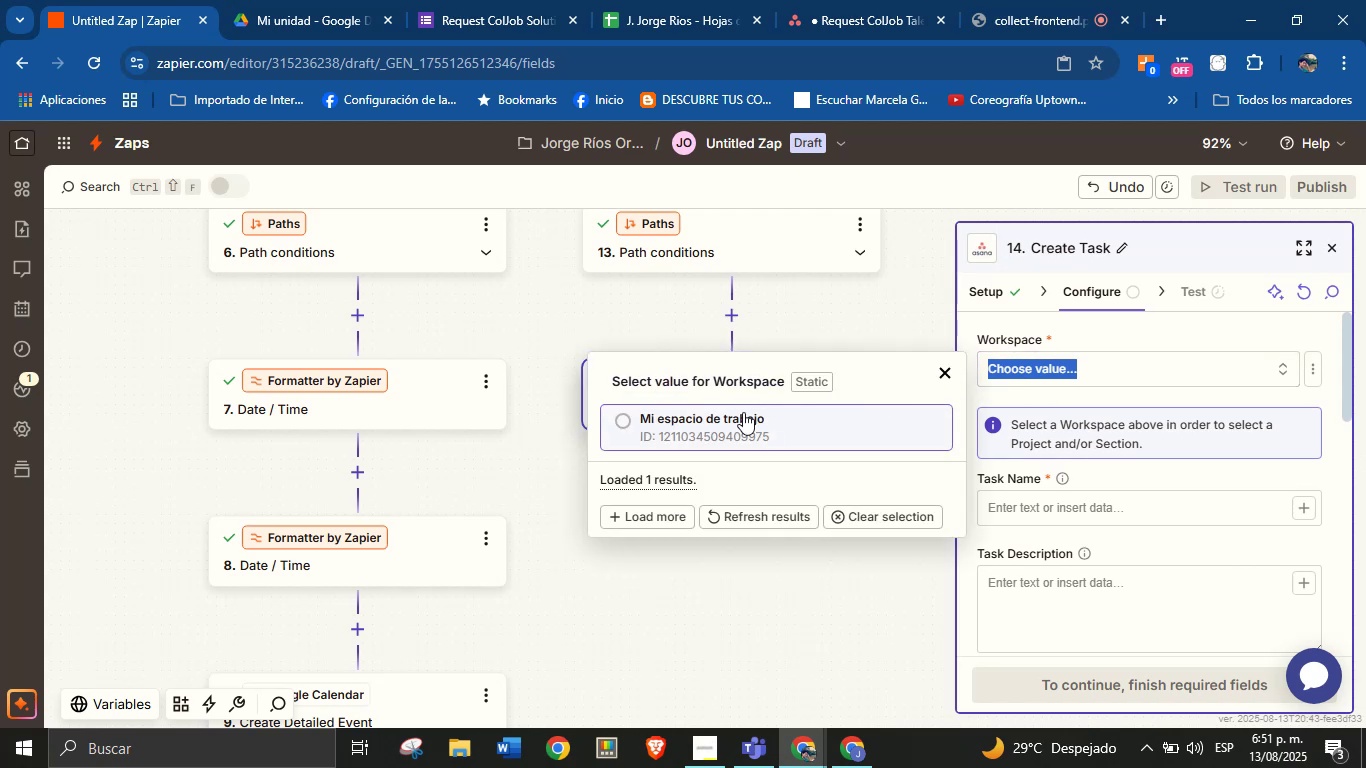 
left_click([743, 412])
 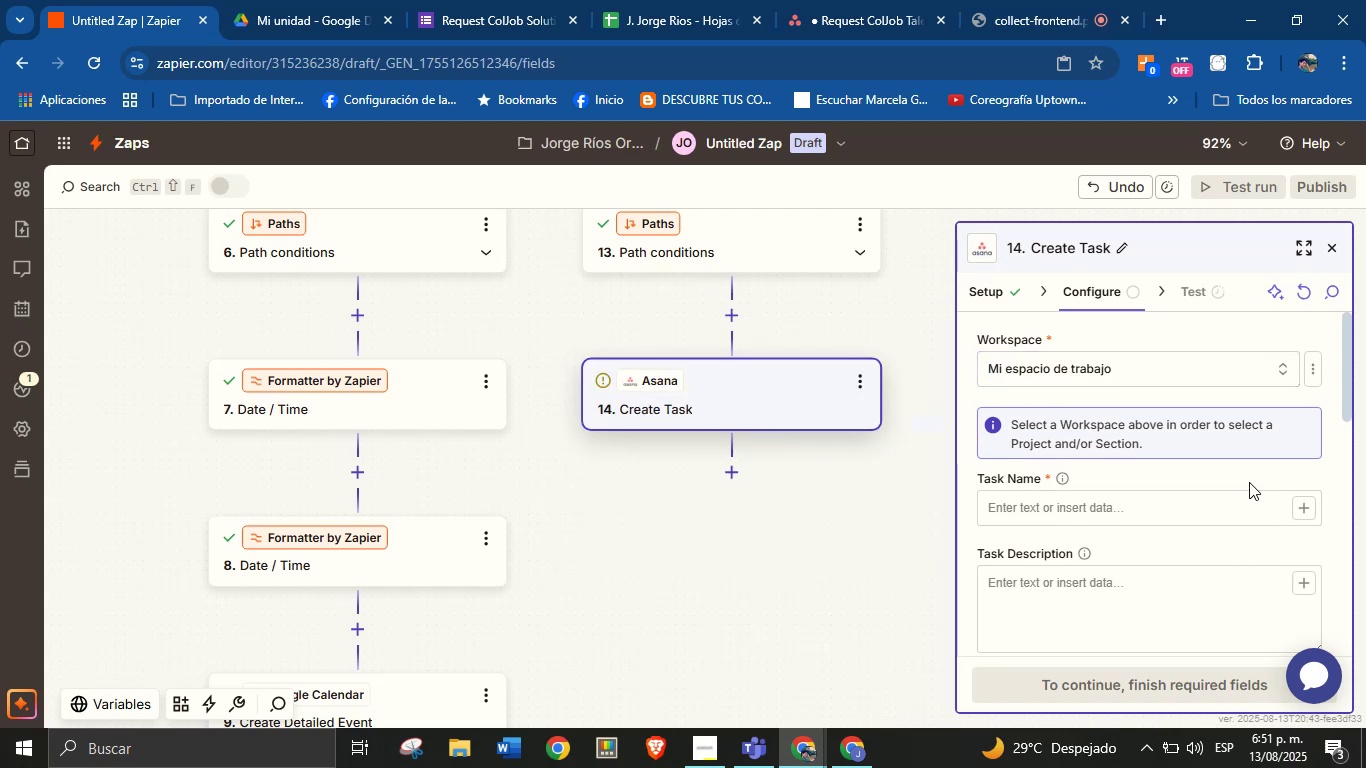 
left_click([1249, 482])
 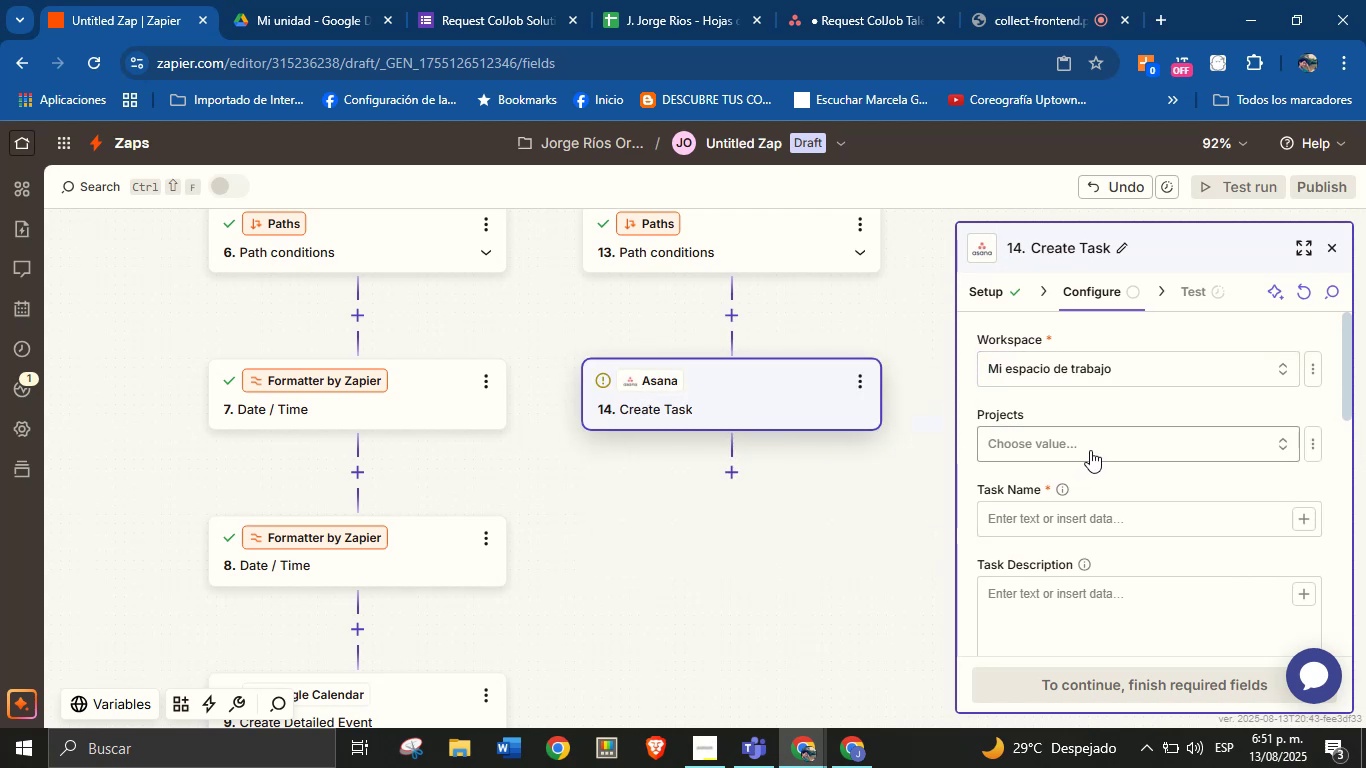 
left_click([1090, 450])
 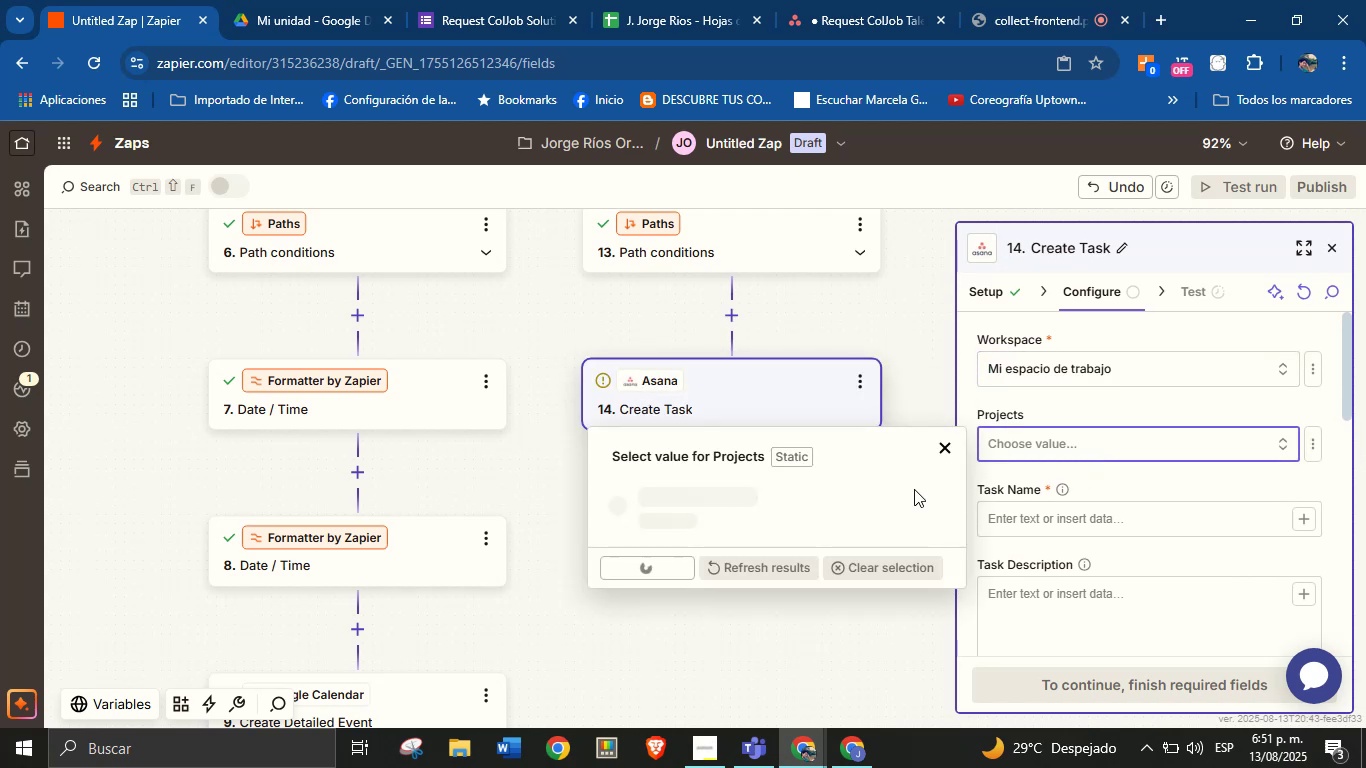 
mouse_move([780, 496])
 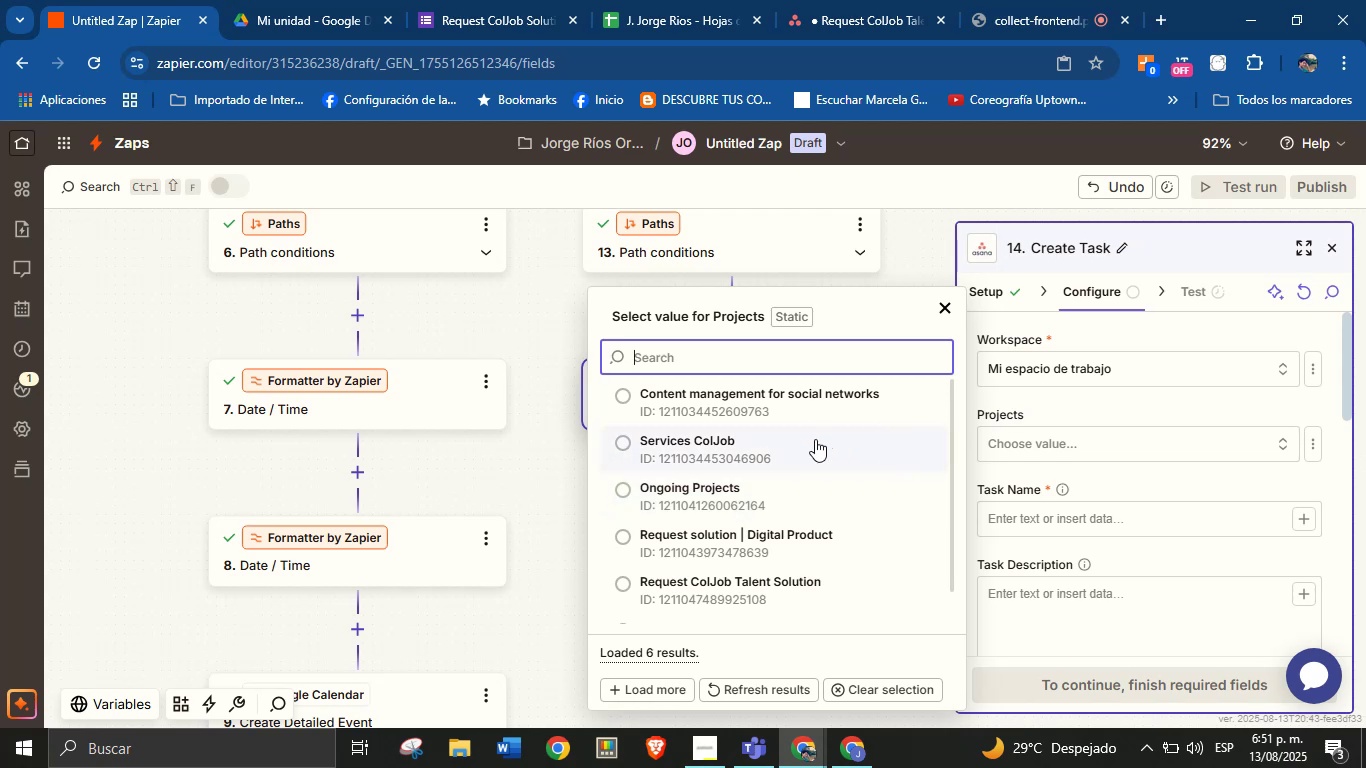 
scroll: coordinate [789, 525], scroll_direction: down, amount: 2.0
 